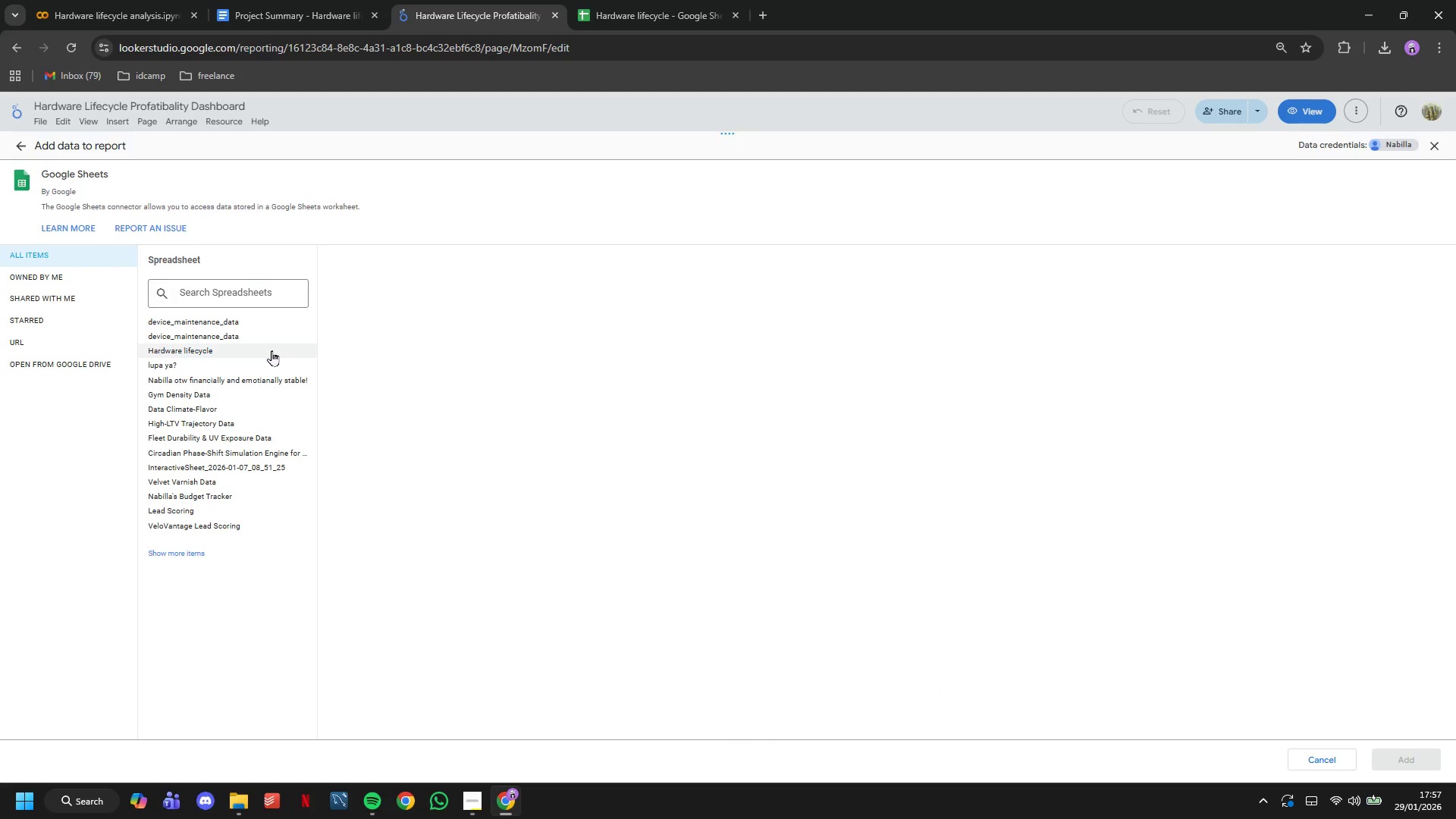 
left_click([271, 350])
 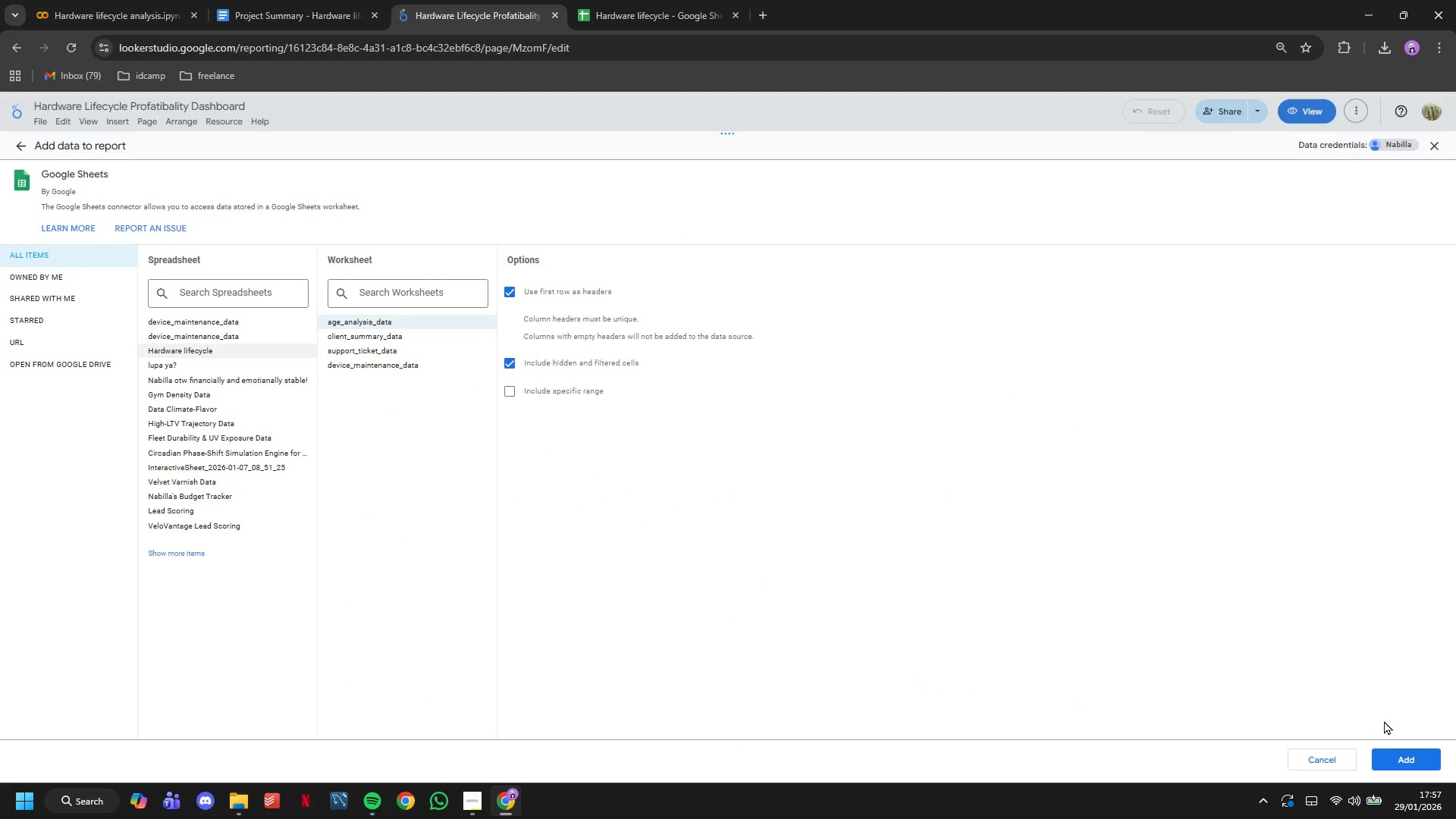 
left_click([1401, 752])
 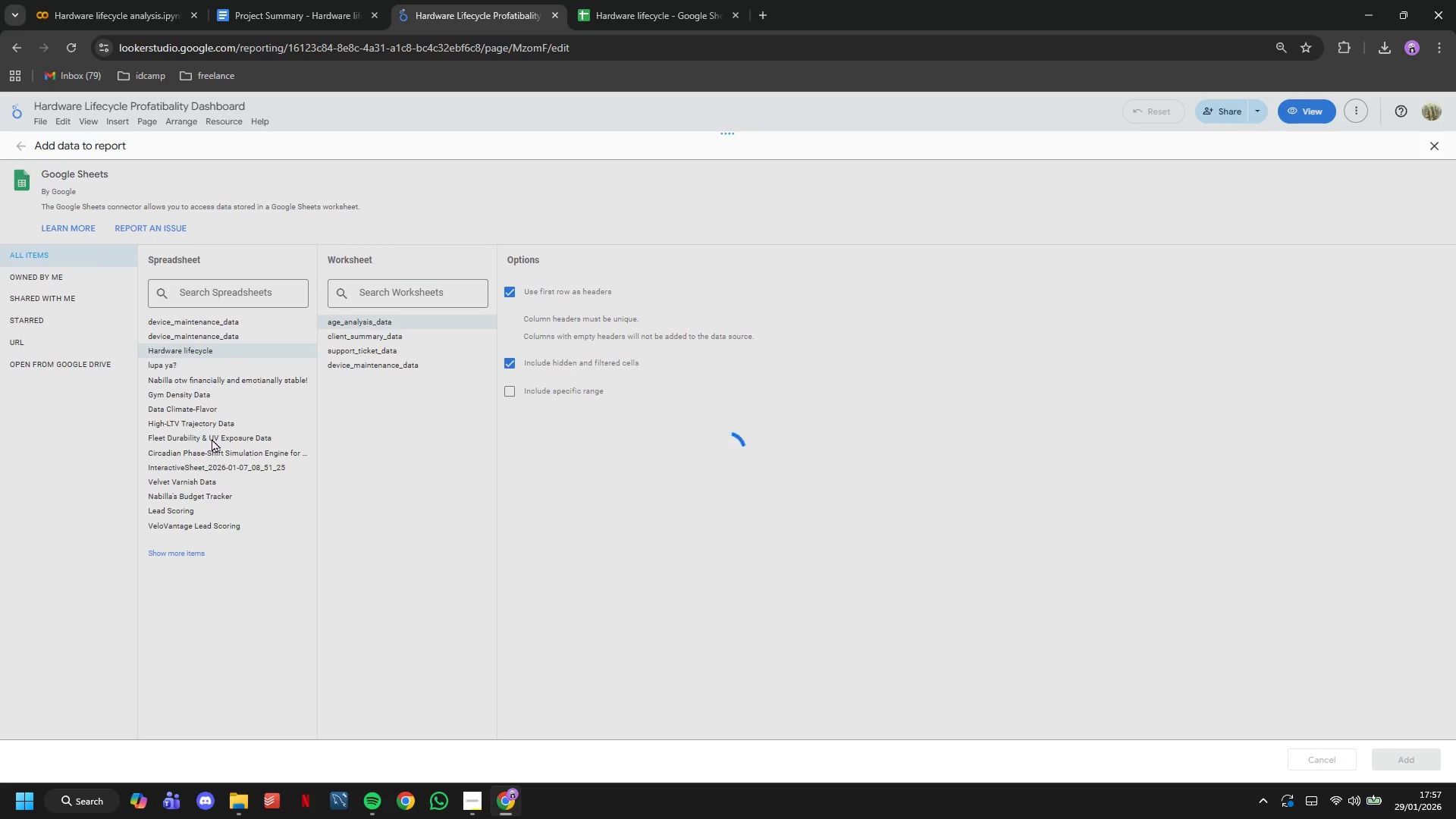 
wait(10.25)
 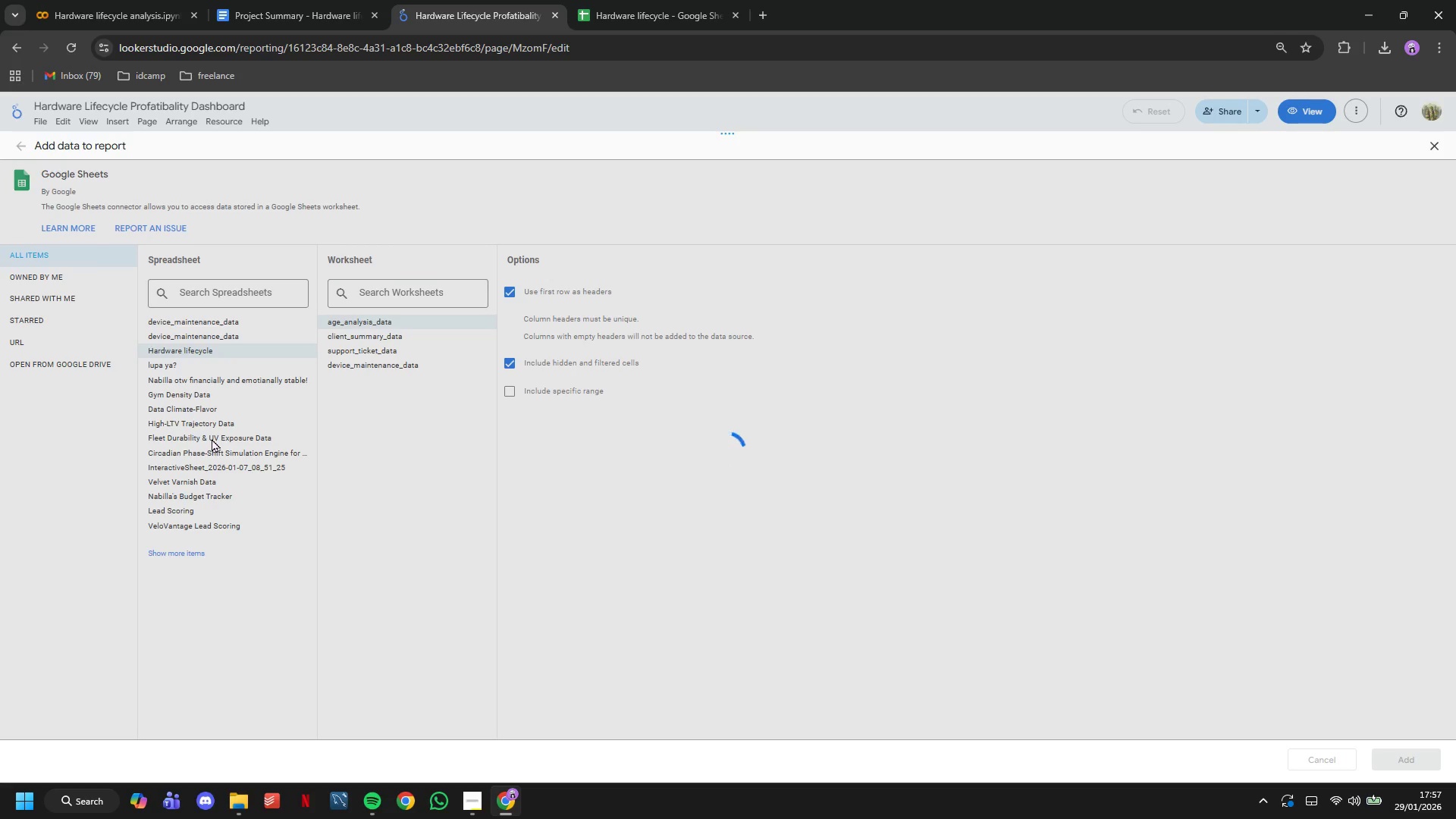 
left_click([845, 516])
 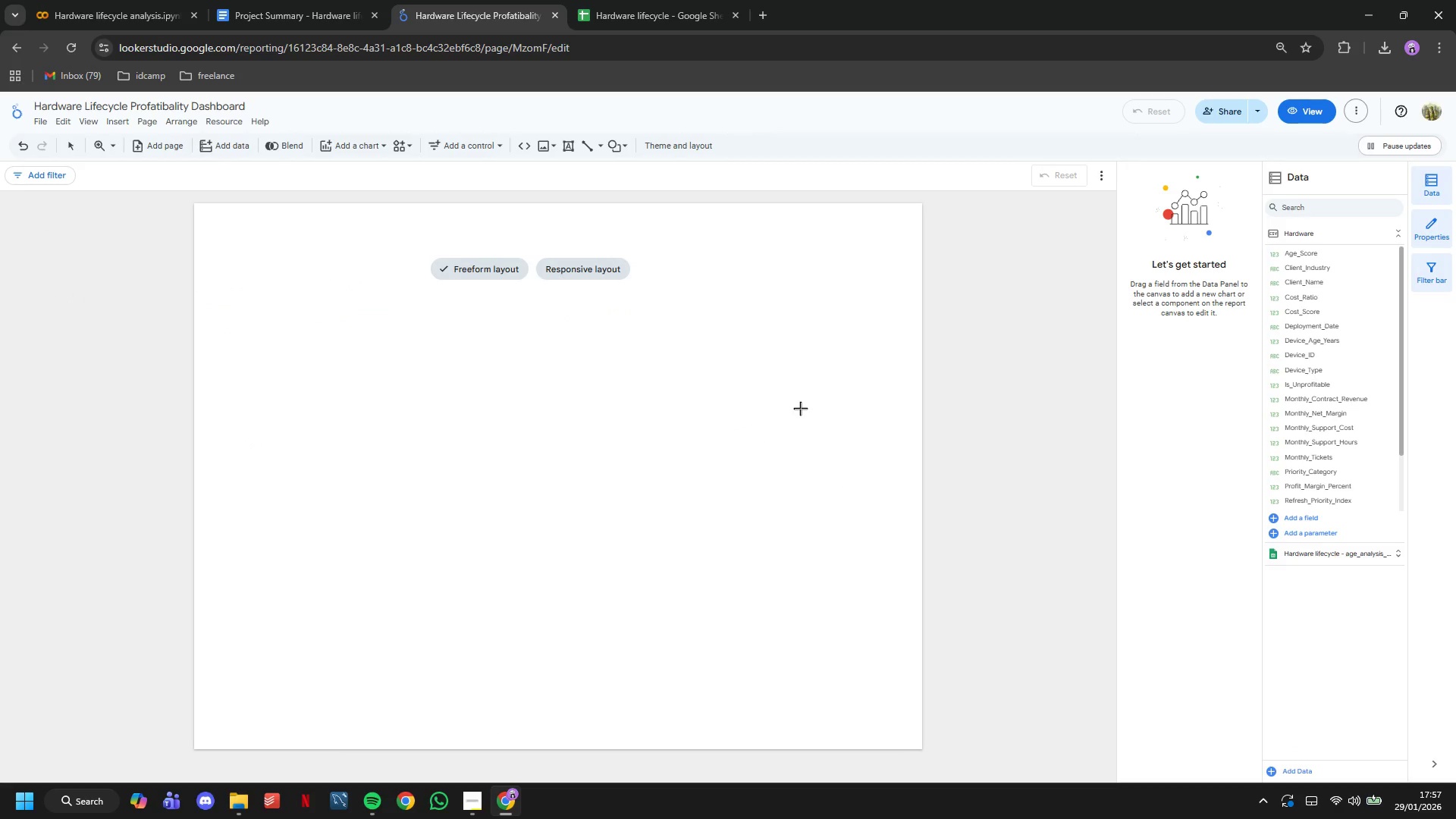 
wait(9.34)
 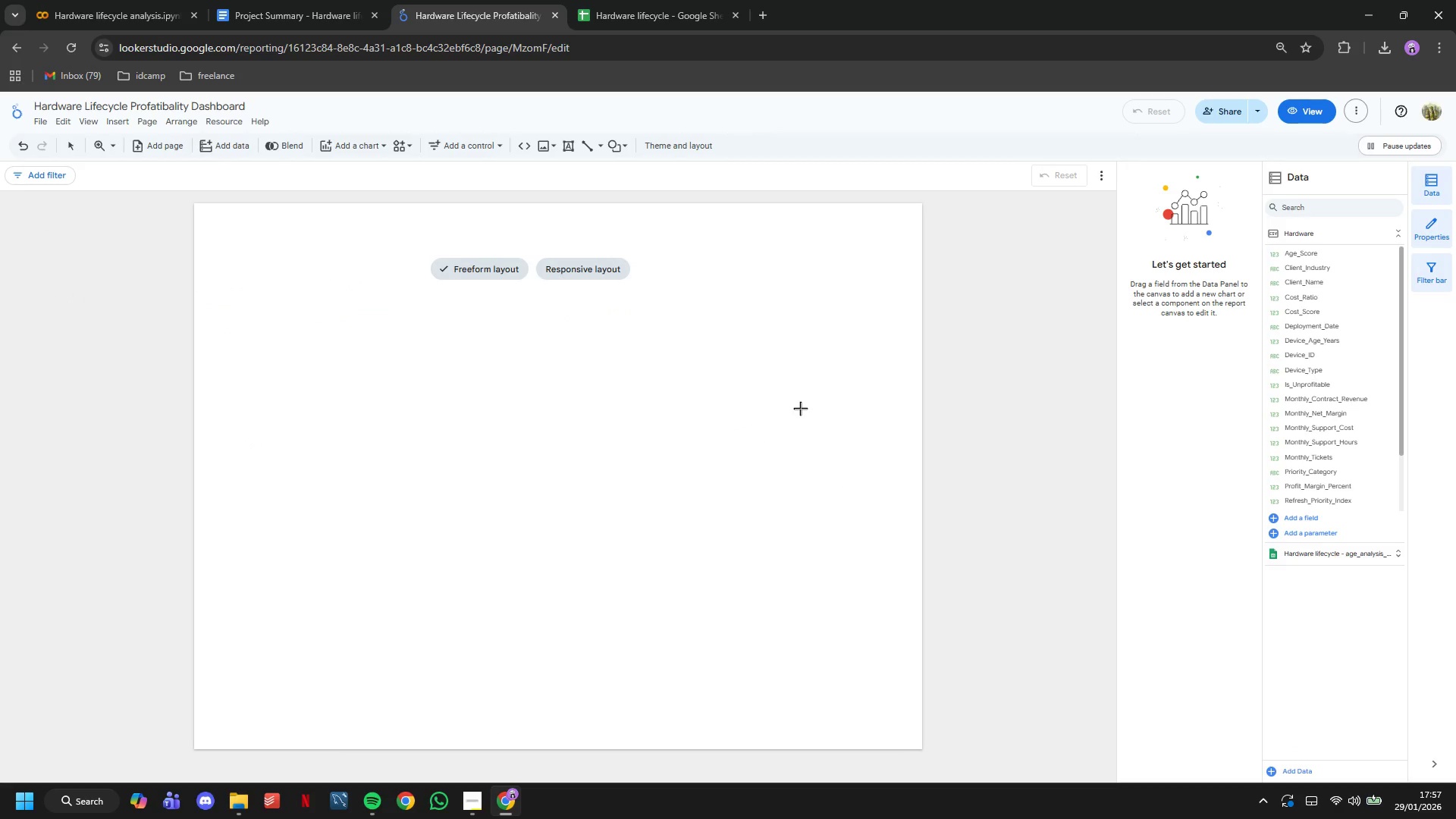 
left_click([218, 116])
 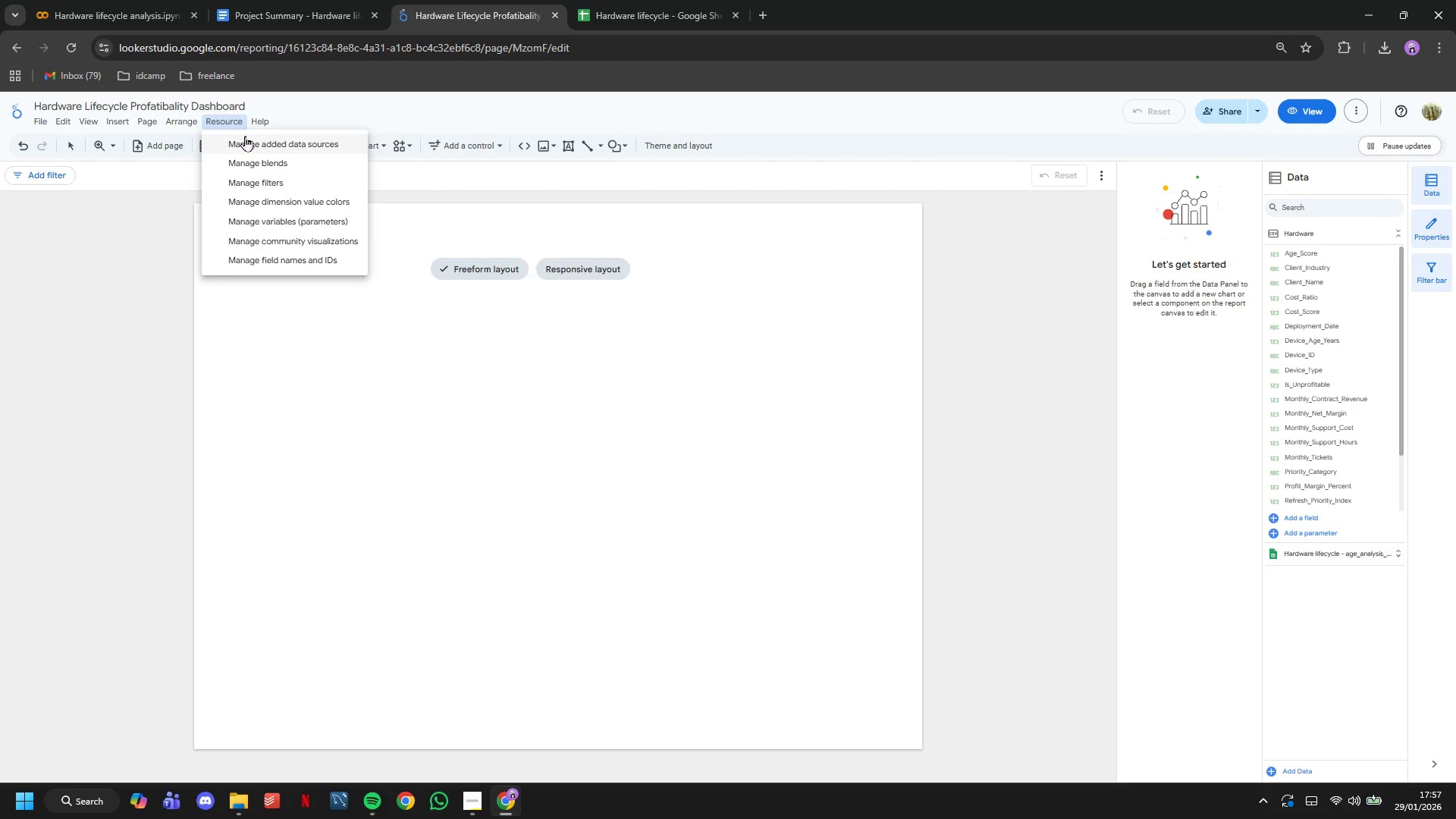 
left_click([246, 136])
 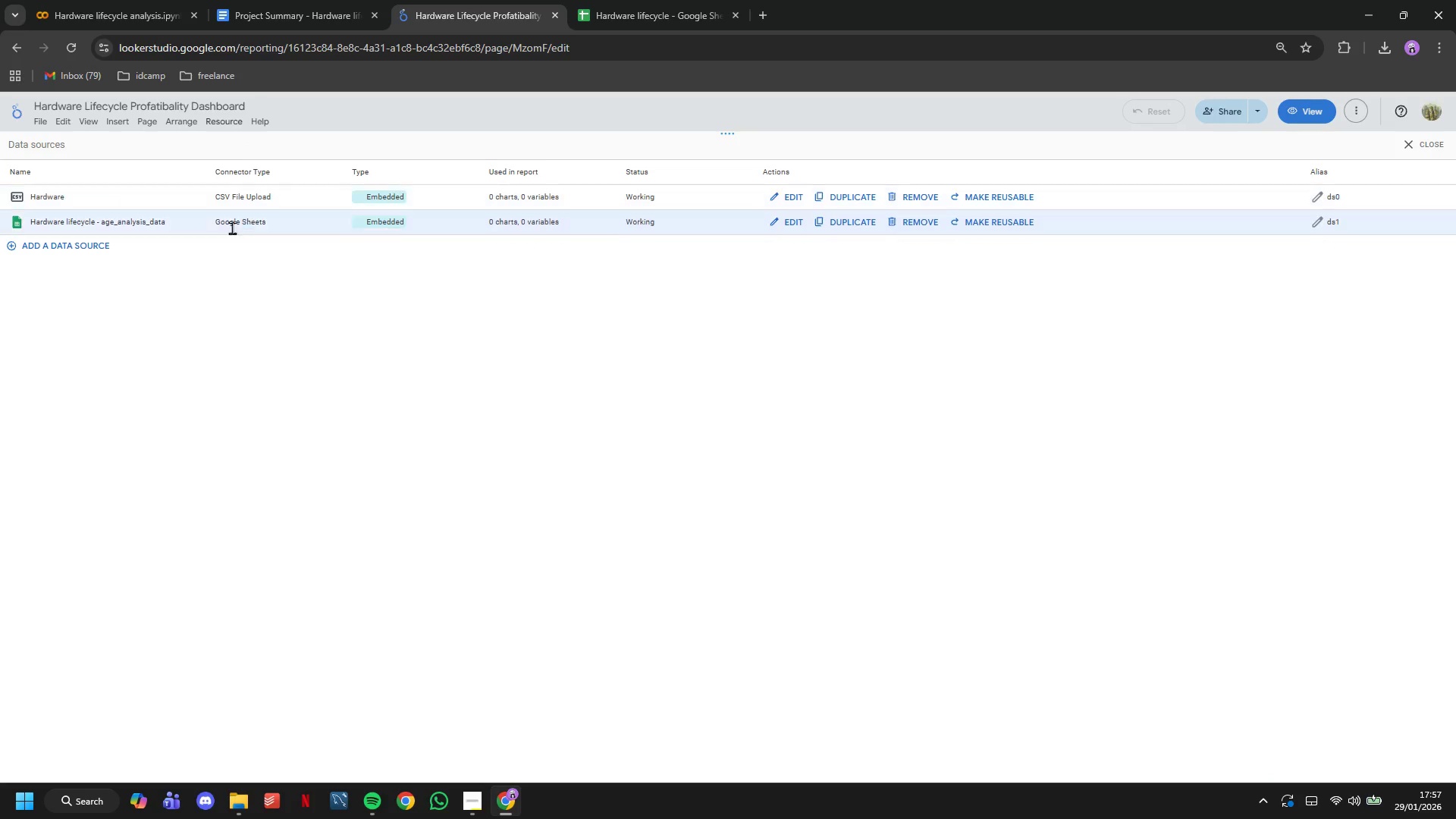 
left_click([100, 249])
 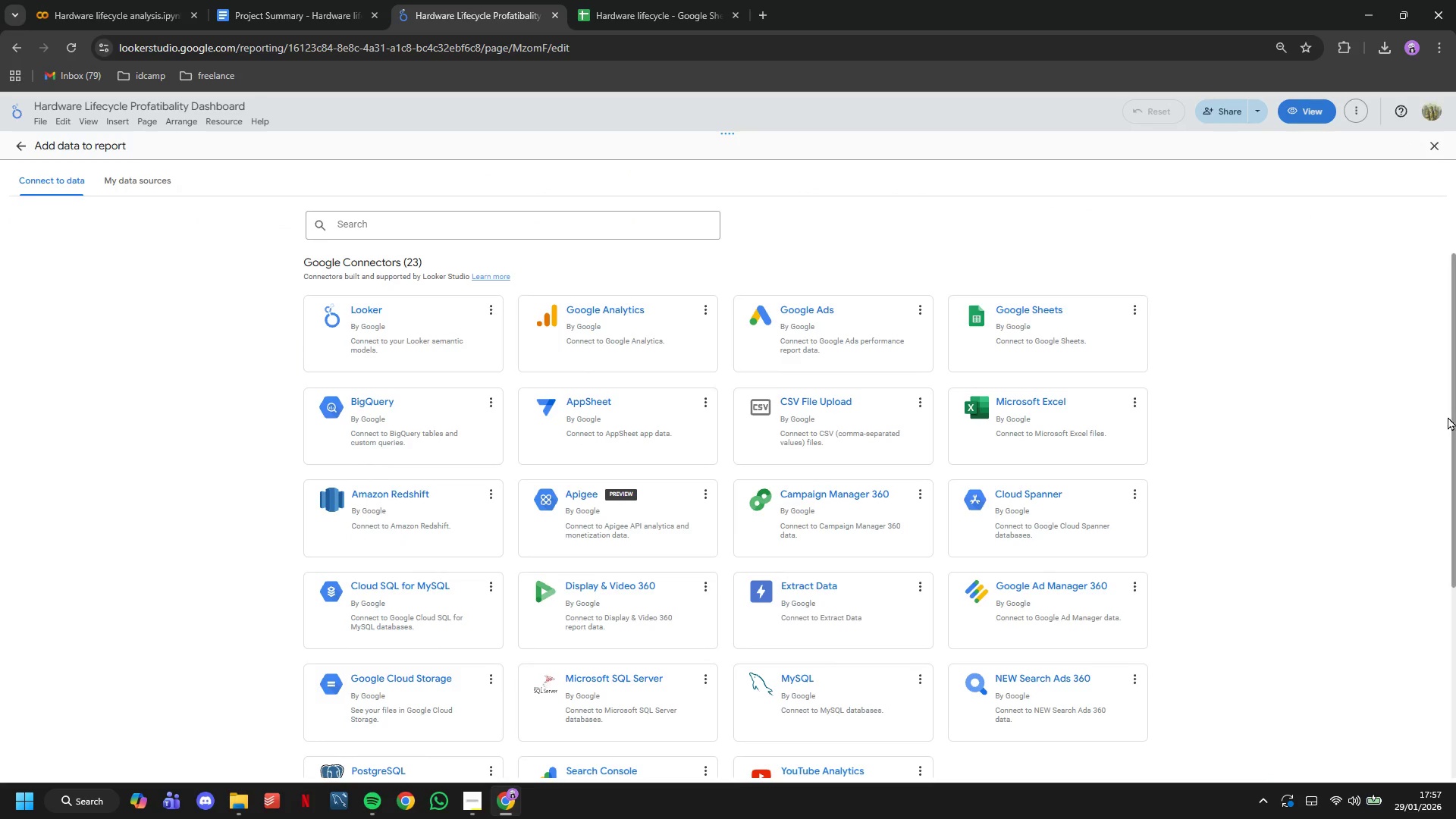 
left_click([1093, 332])
 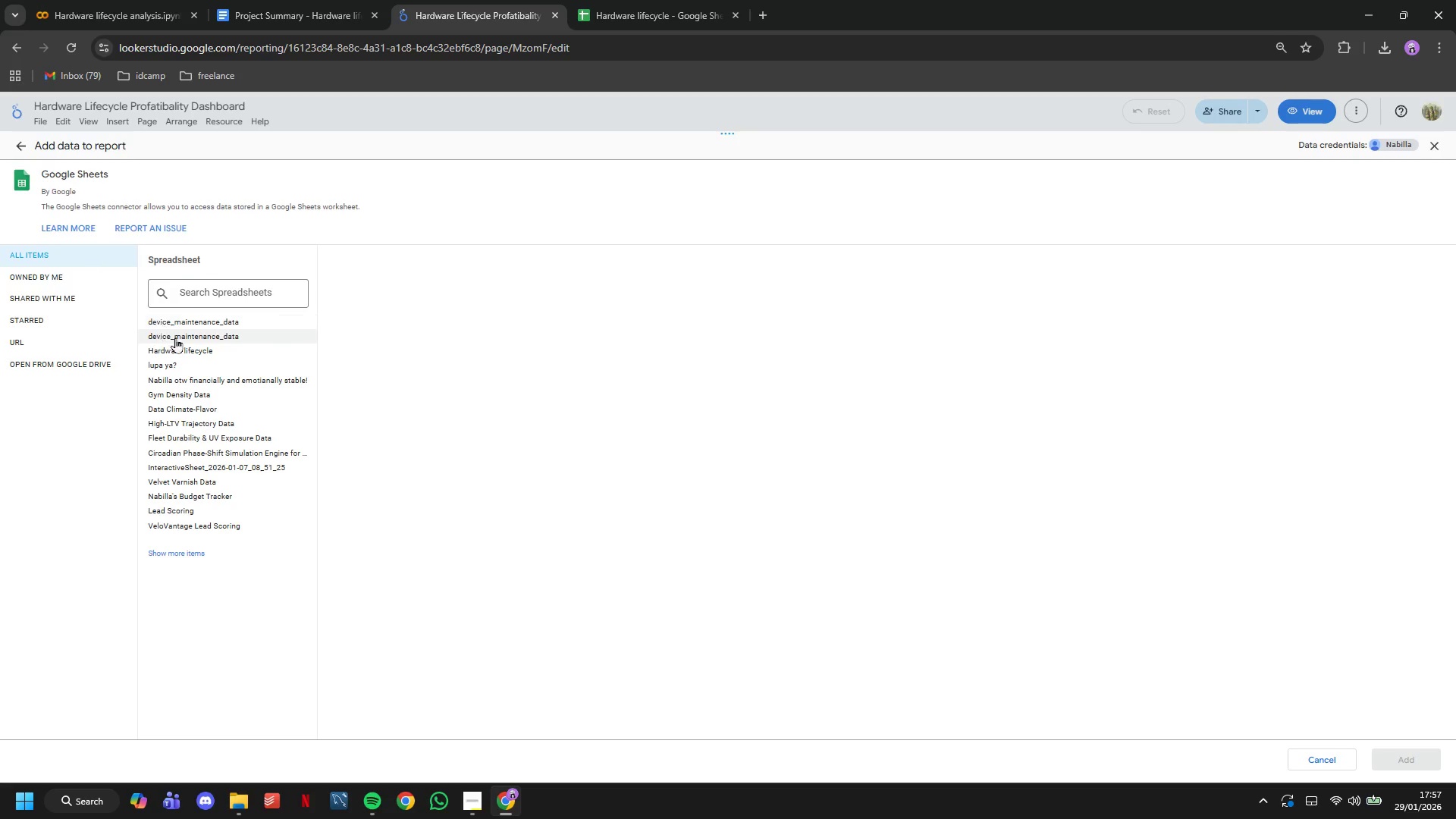 
left_click([181, 348])
 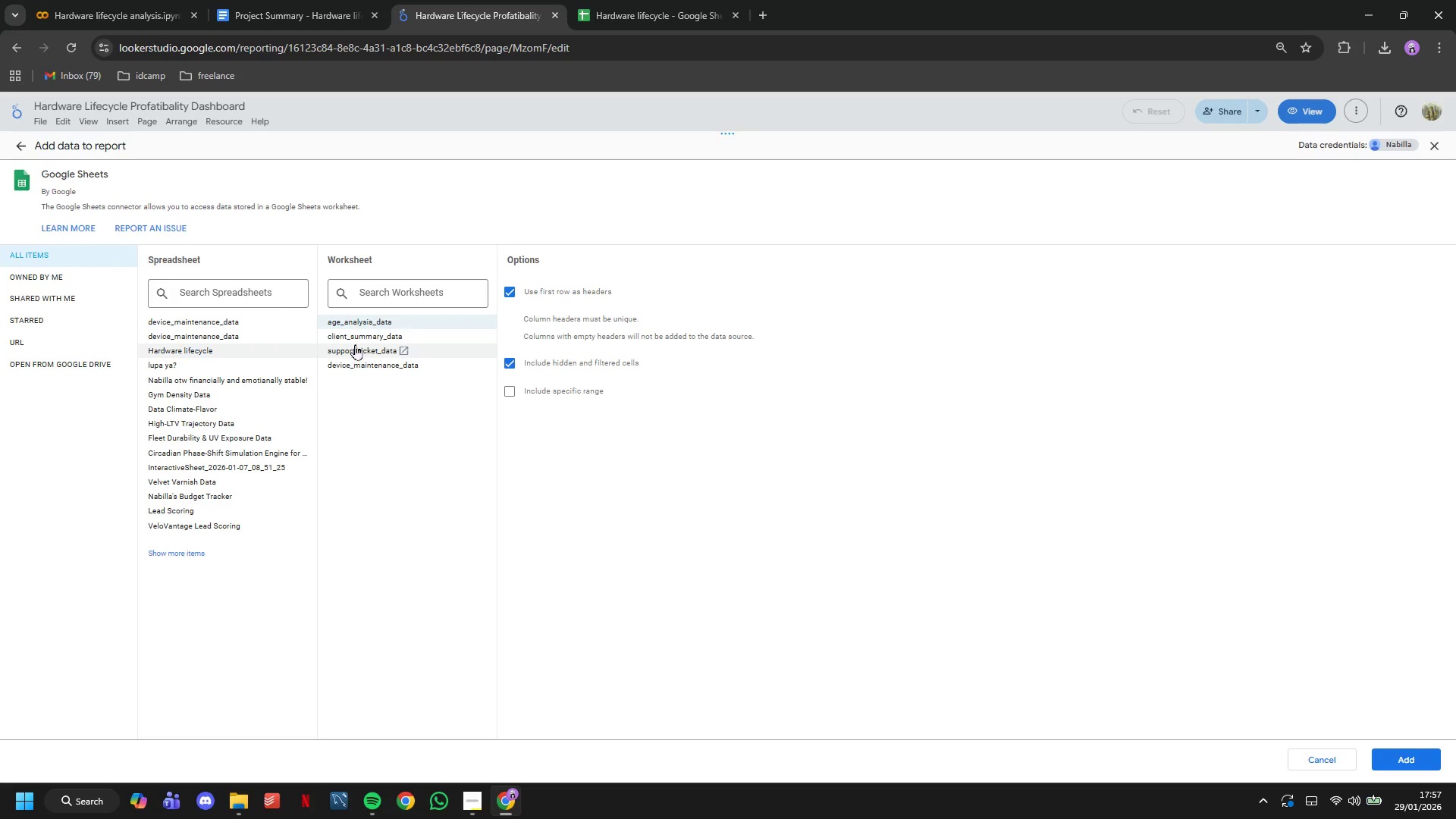 
left_click([353, 337])
 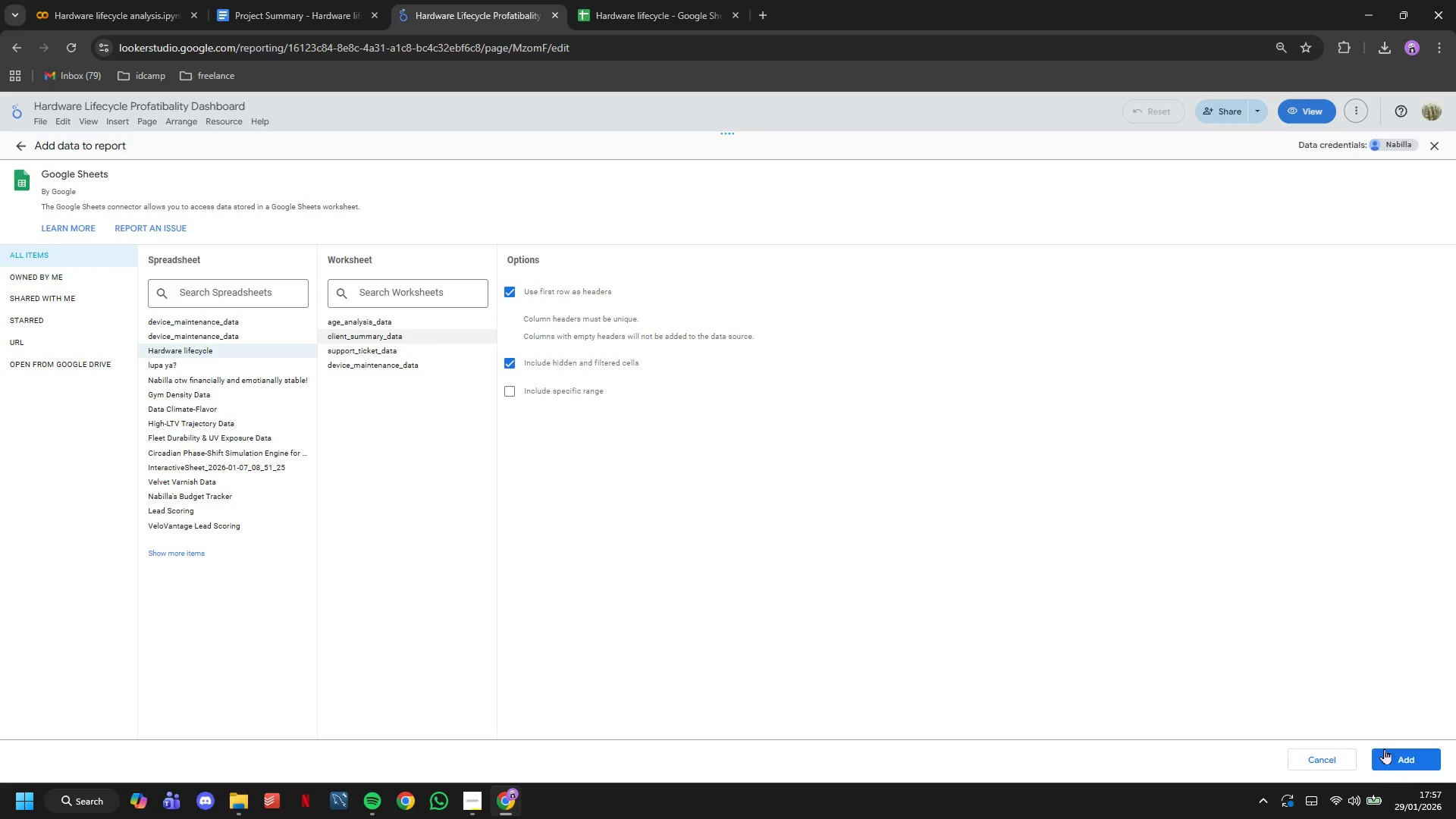 
left_click([1404, 764])
 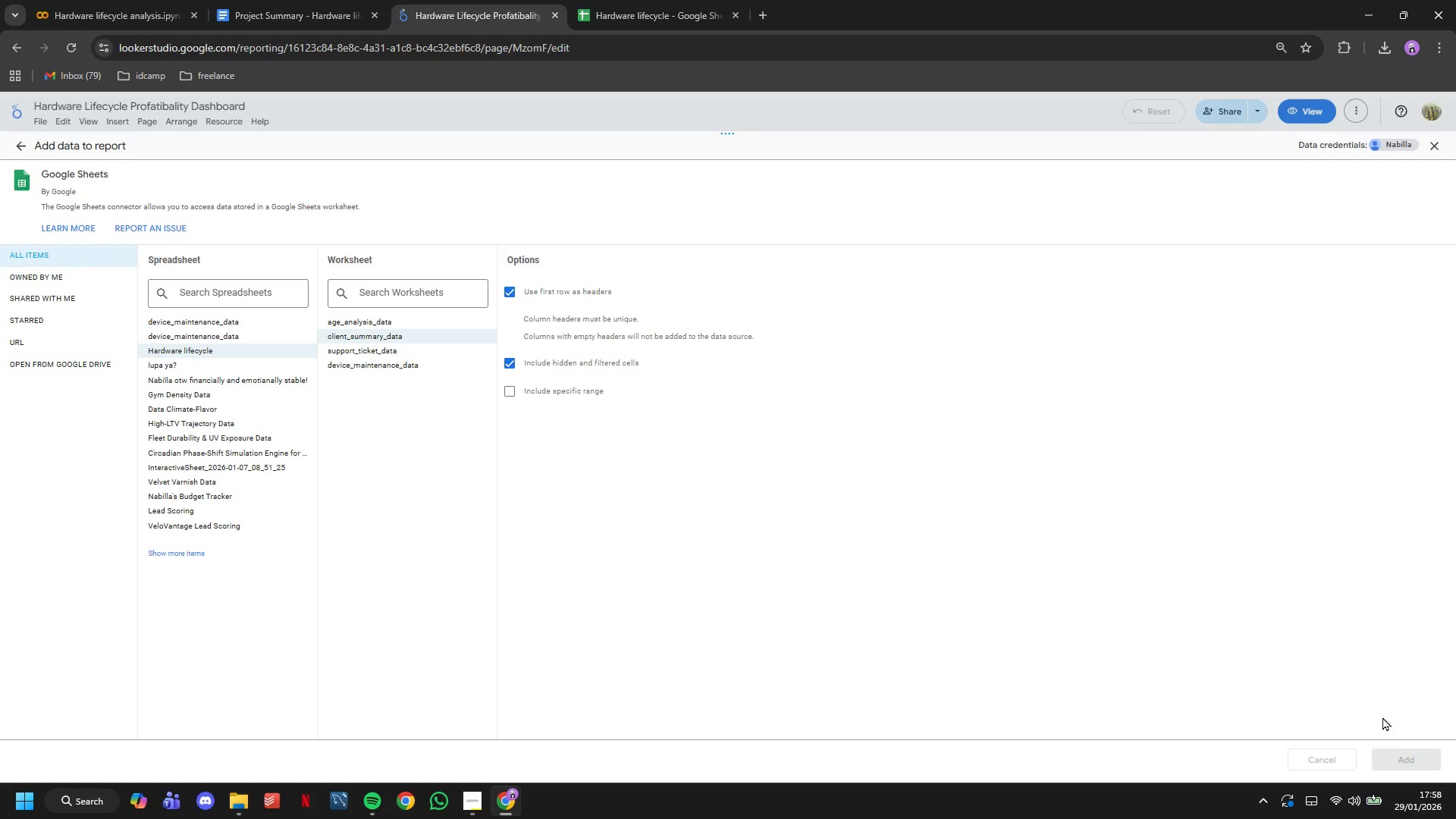 
wait(6.0)
 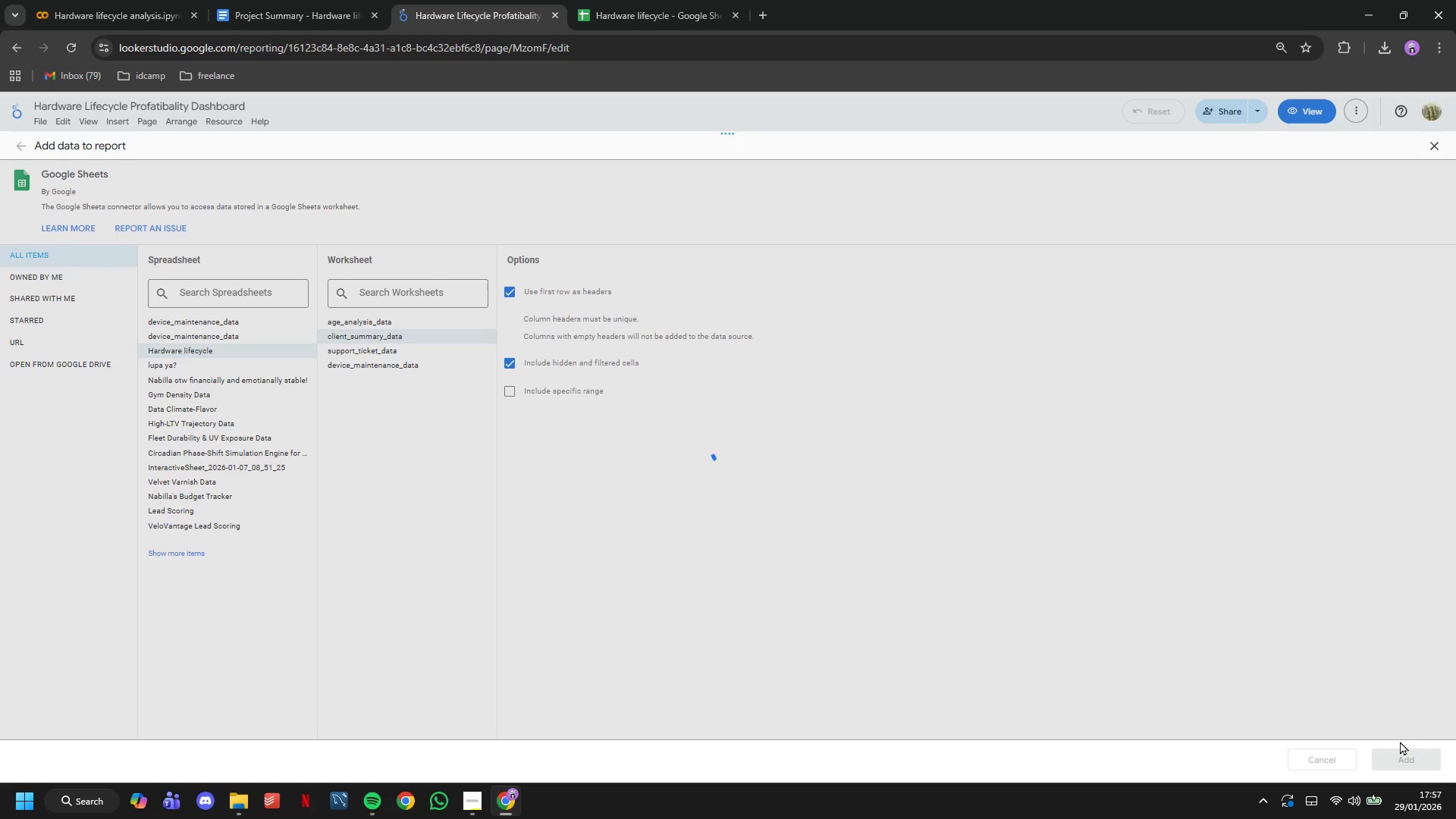 
left_click([821, 523])
 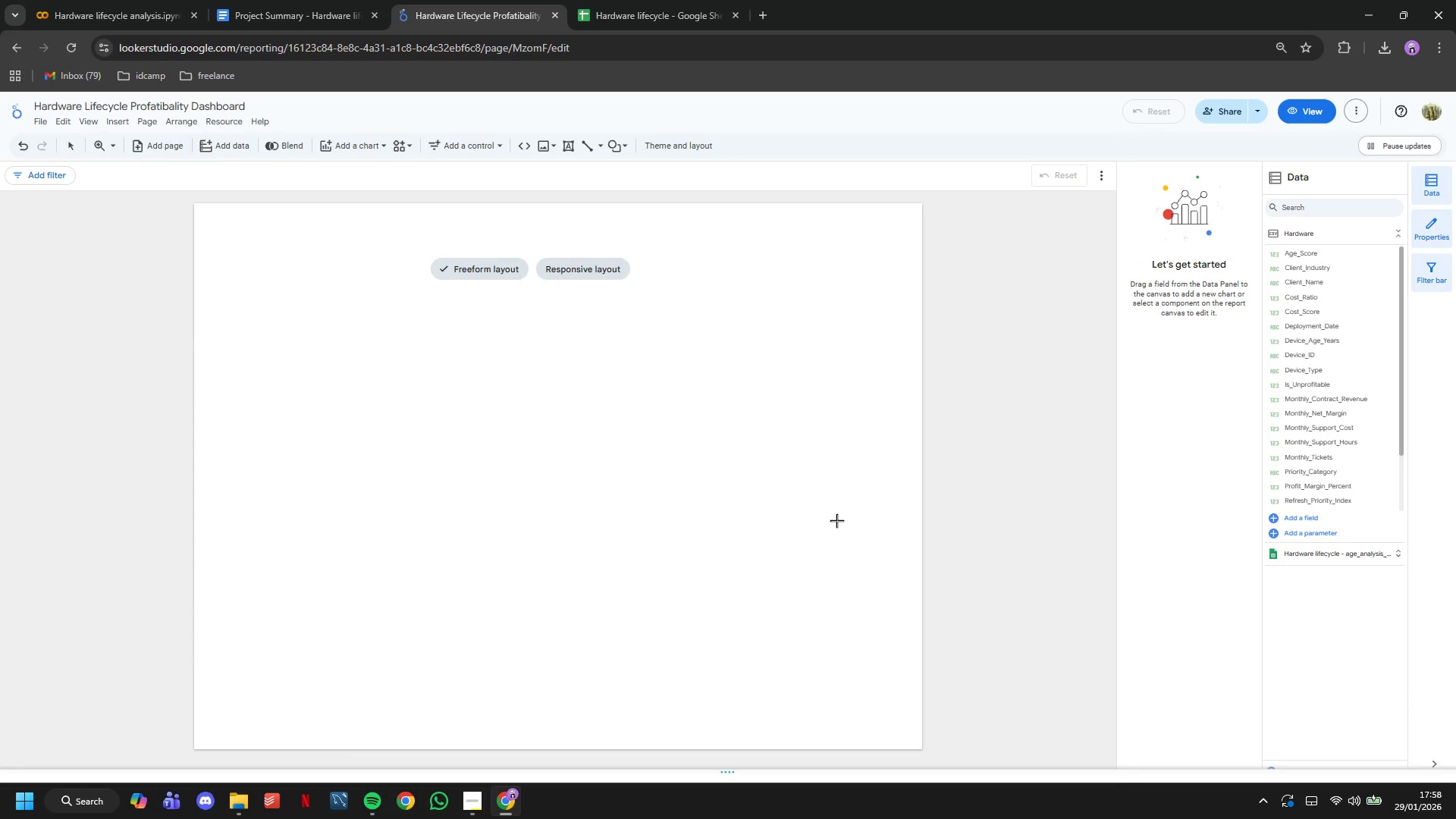 
left_click([218, 118])
 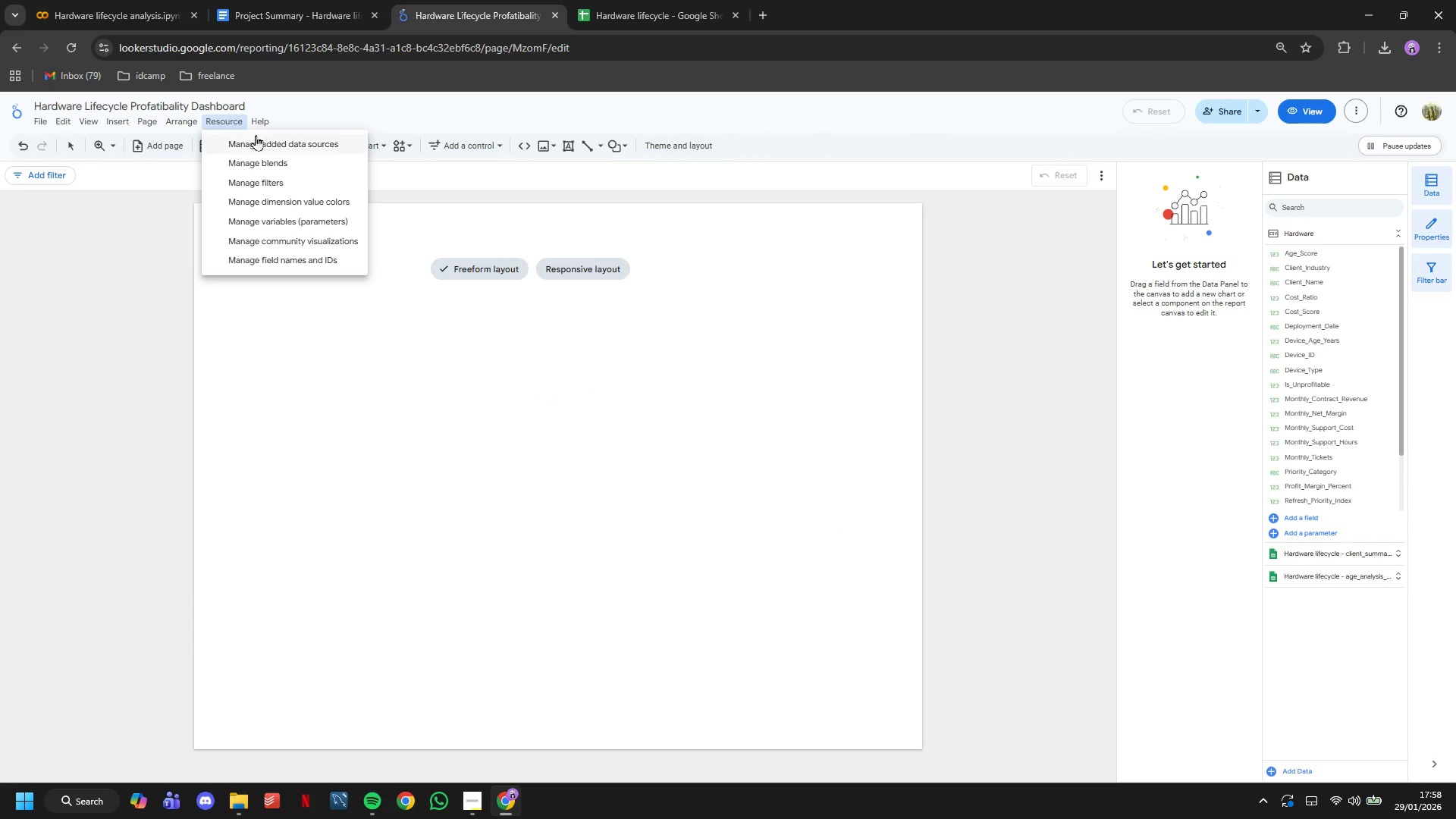 
left_click([256, 138])
 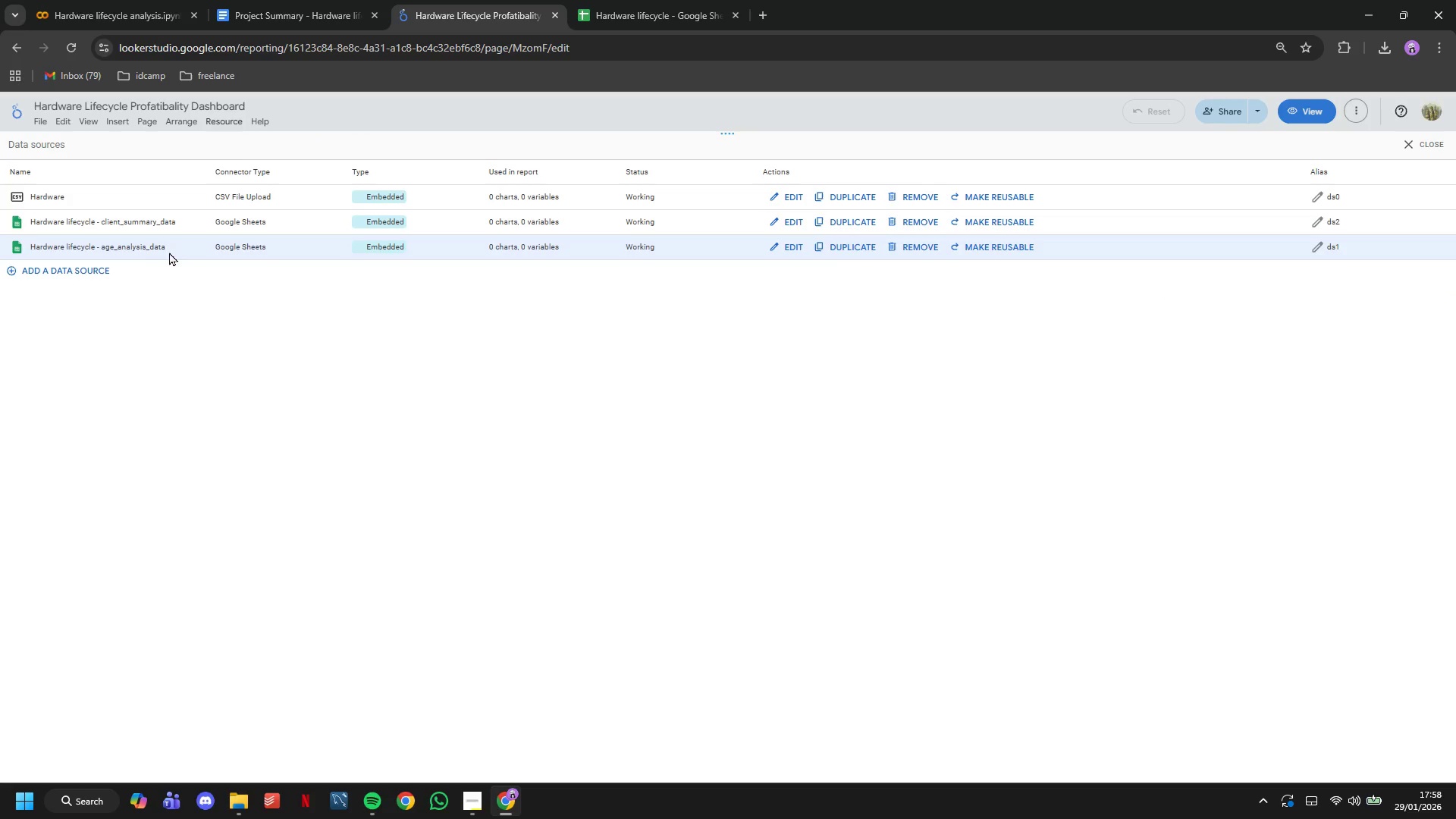 
left_click([89, 268])
 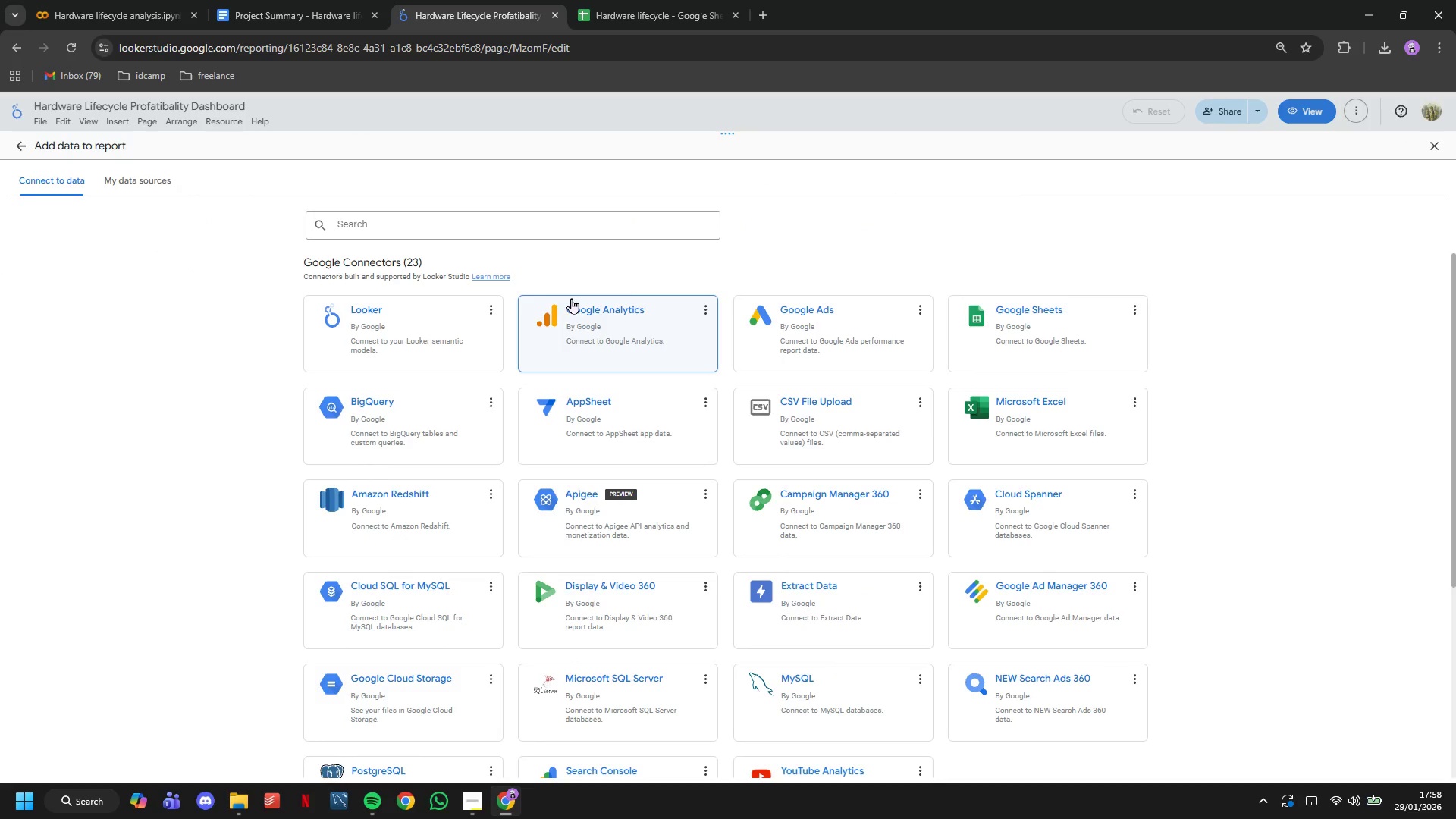 
left_click([1088, 306])
 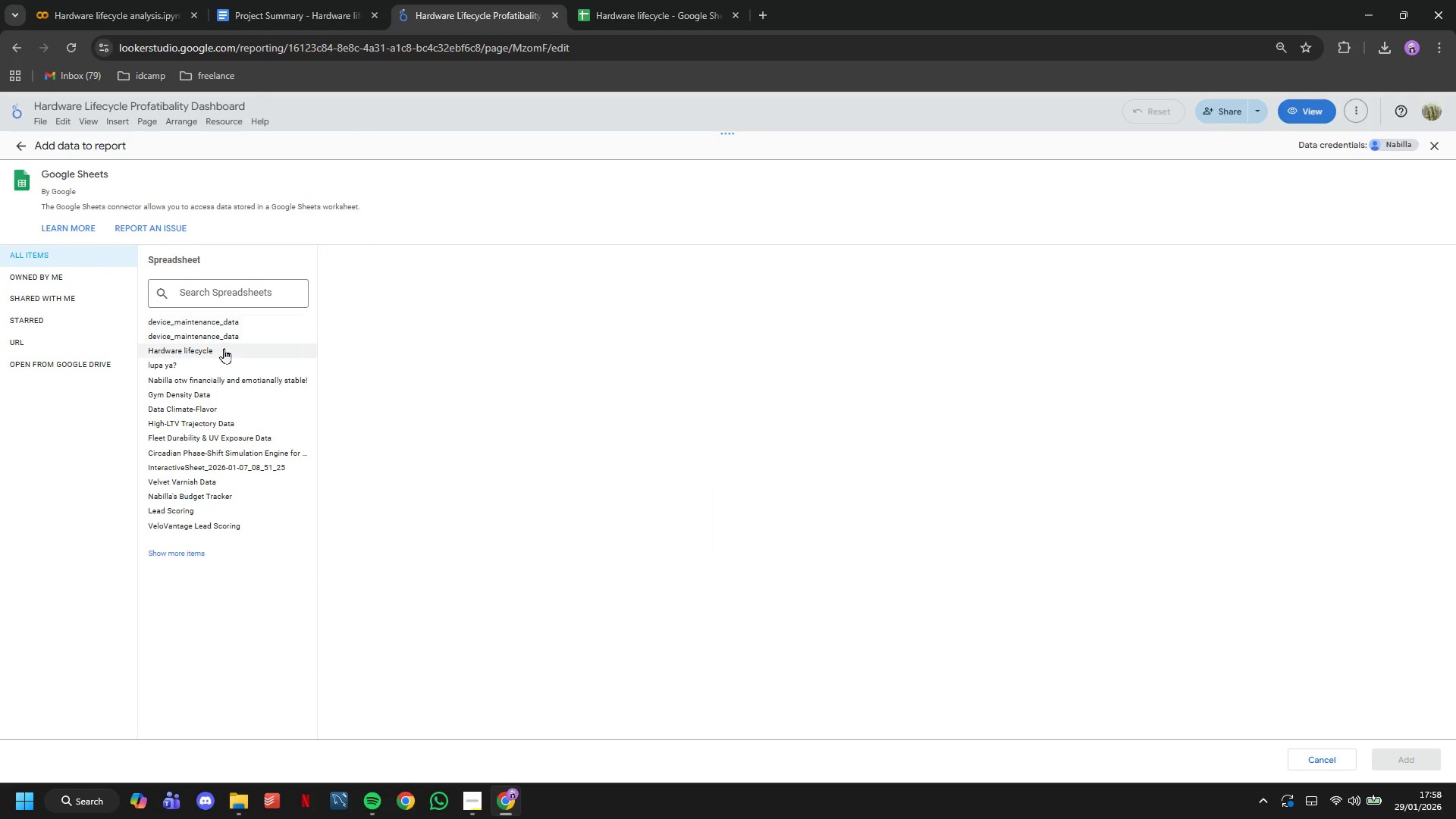 
left_click([221, 350])
 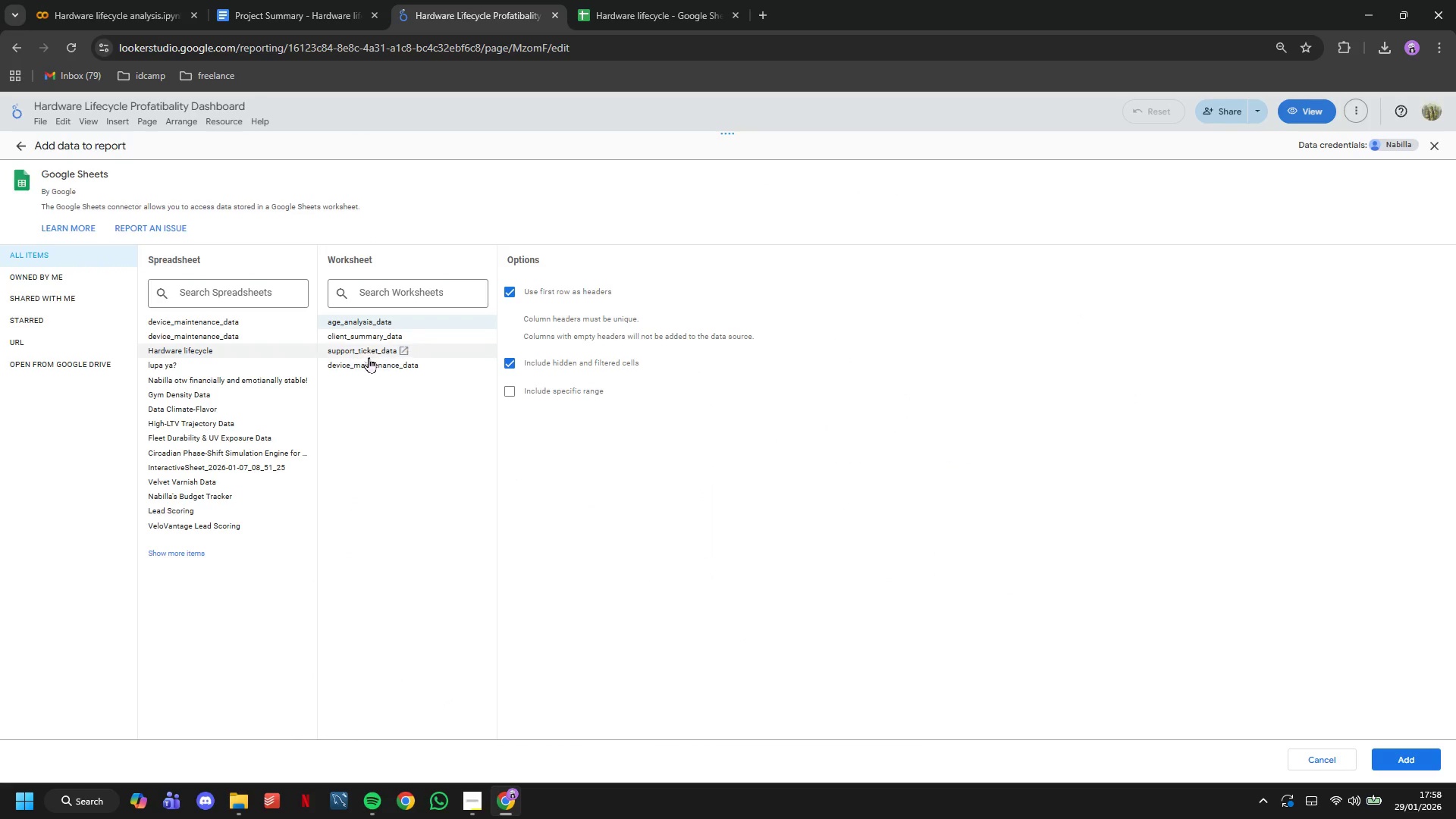 
left_click([367, 356])
 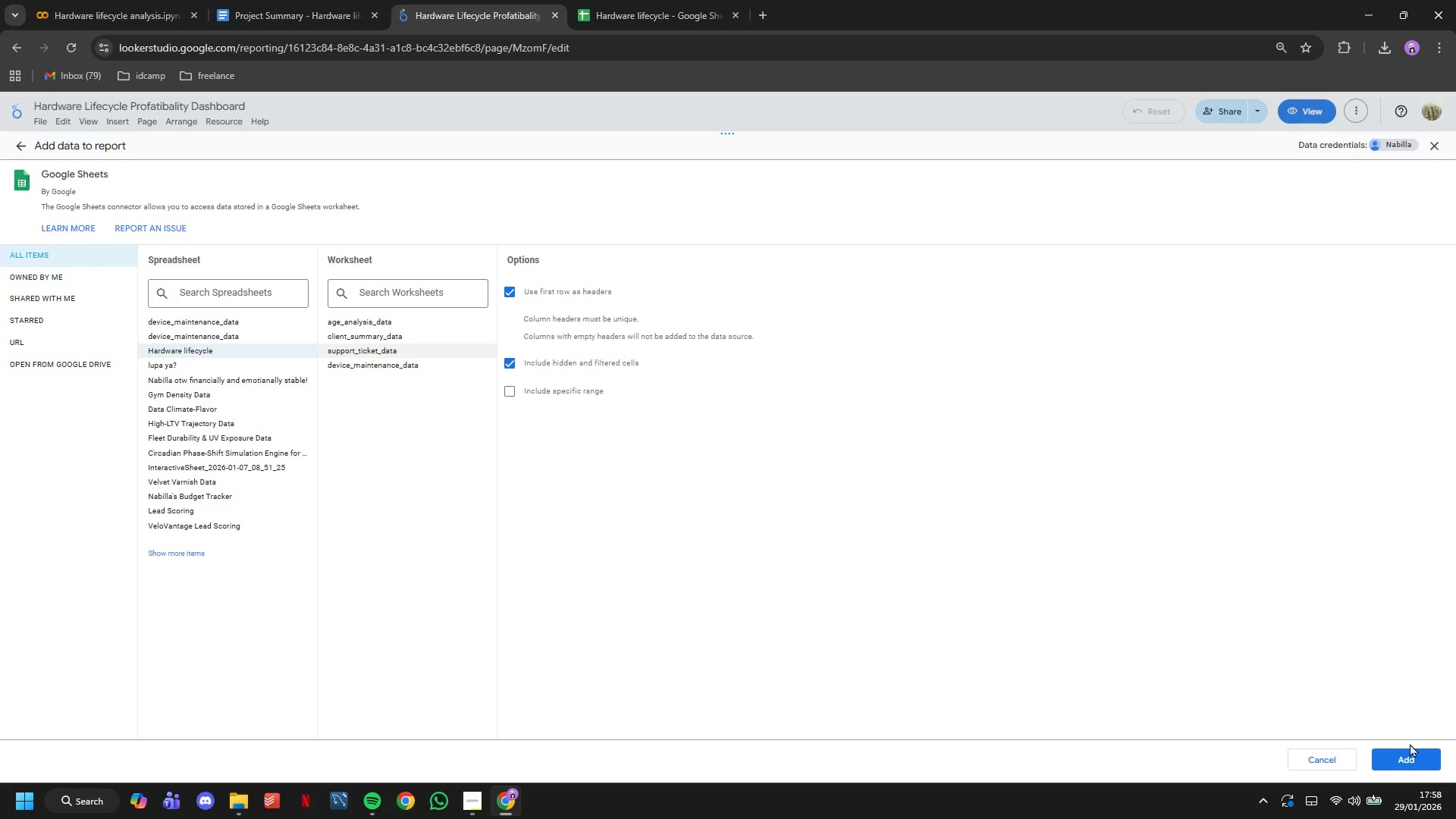 
left_click([1411, 748])
 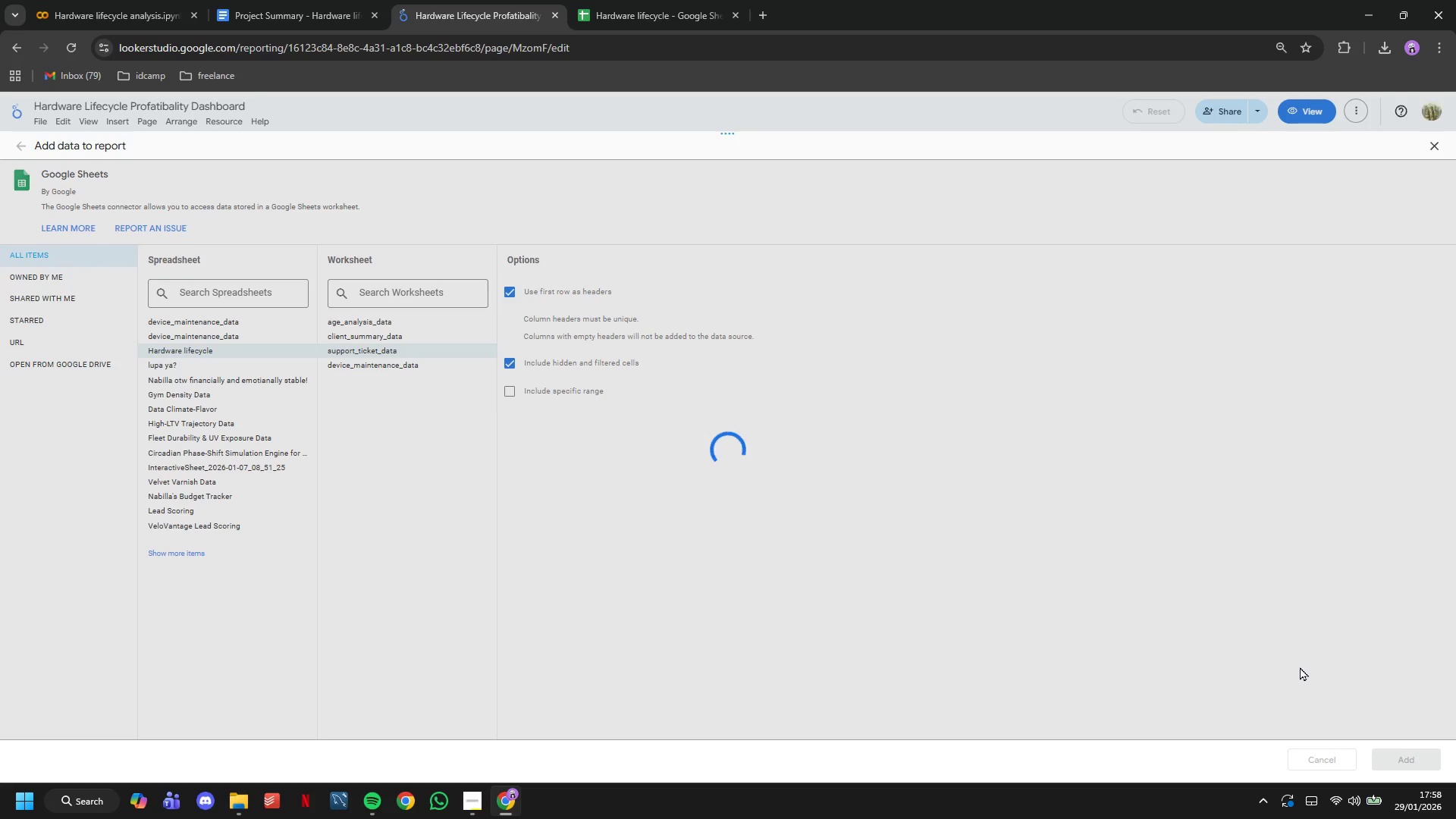 
wait(10.95)
 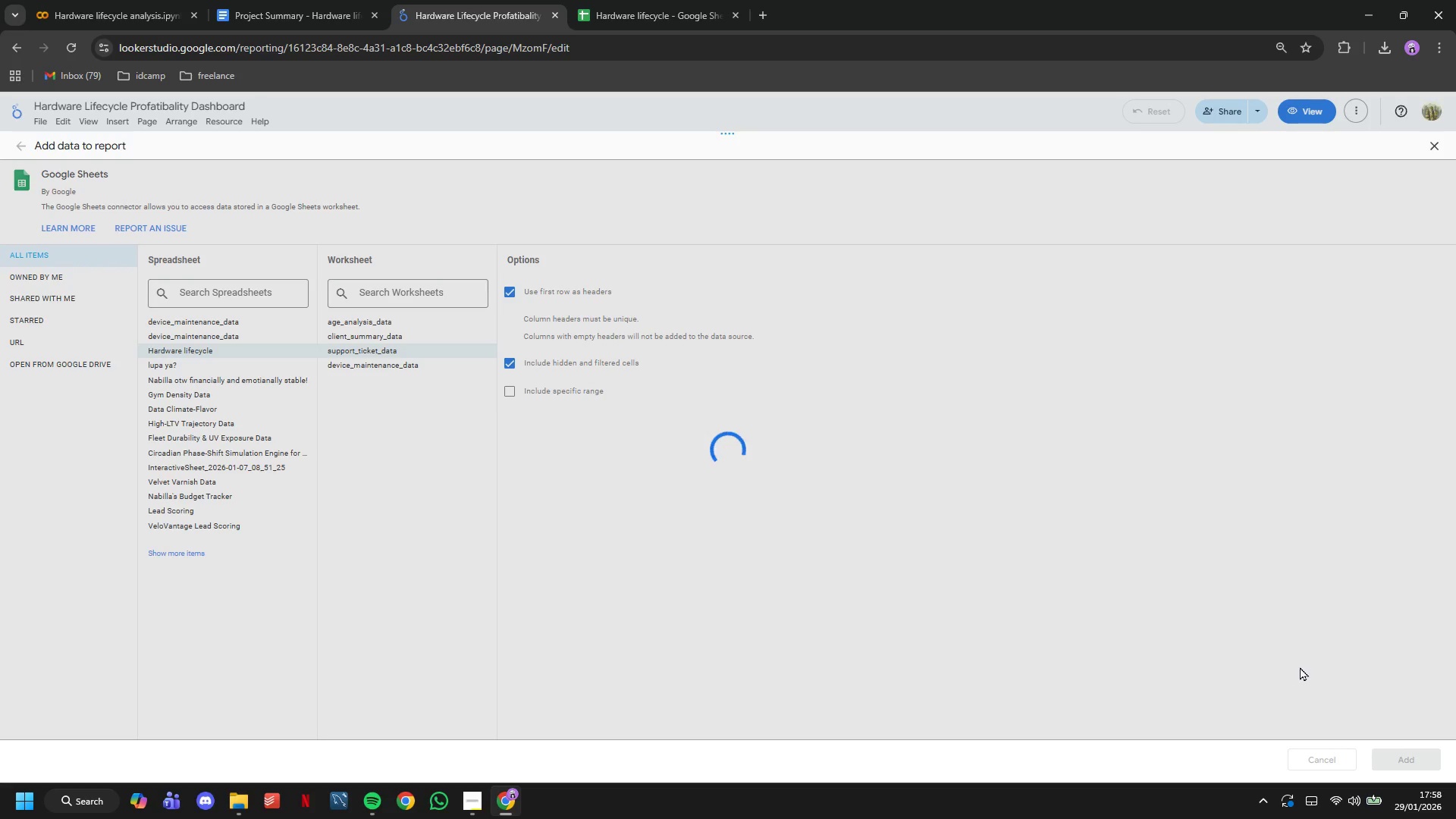 
left_click([869, 516])
 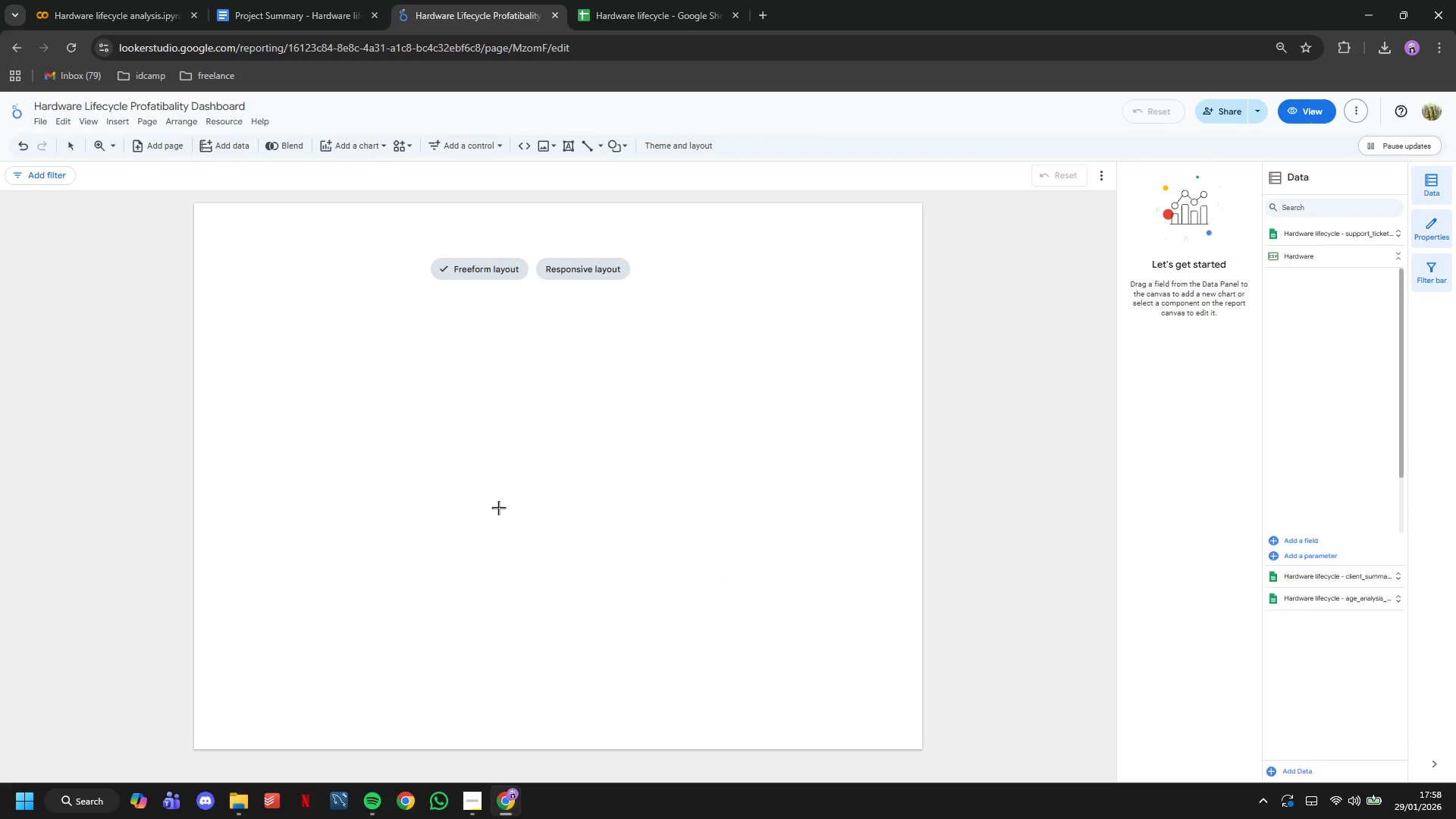 
left_click([218, 115])
 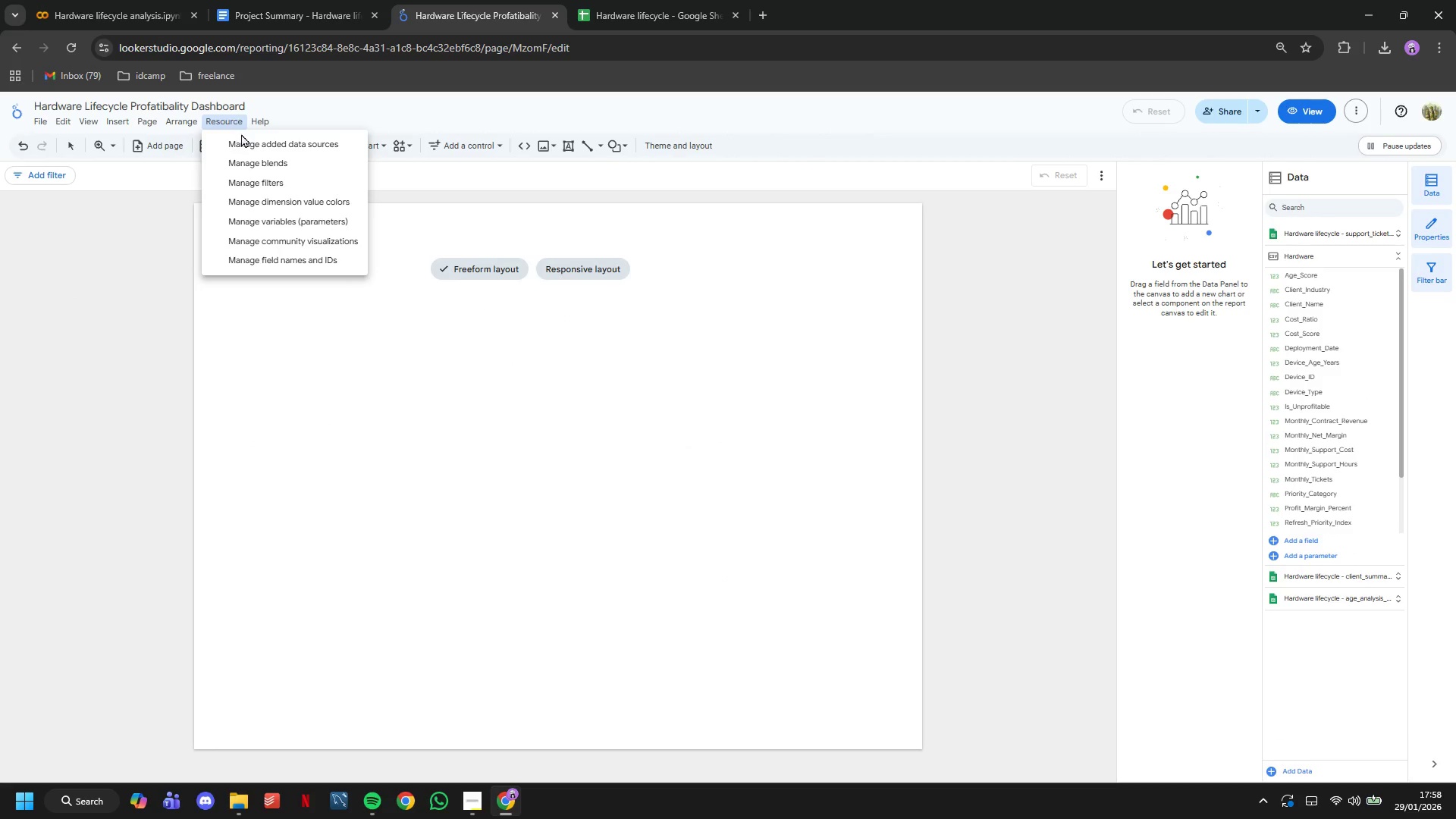 
left_click([242, 135])
 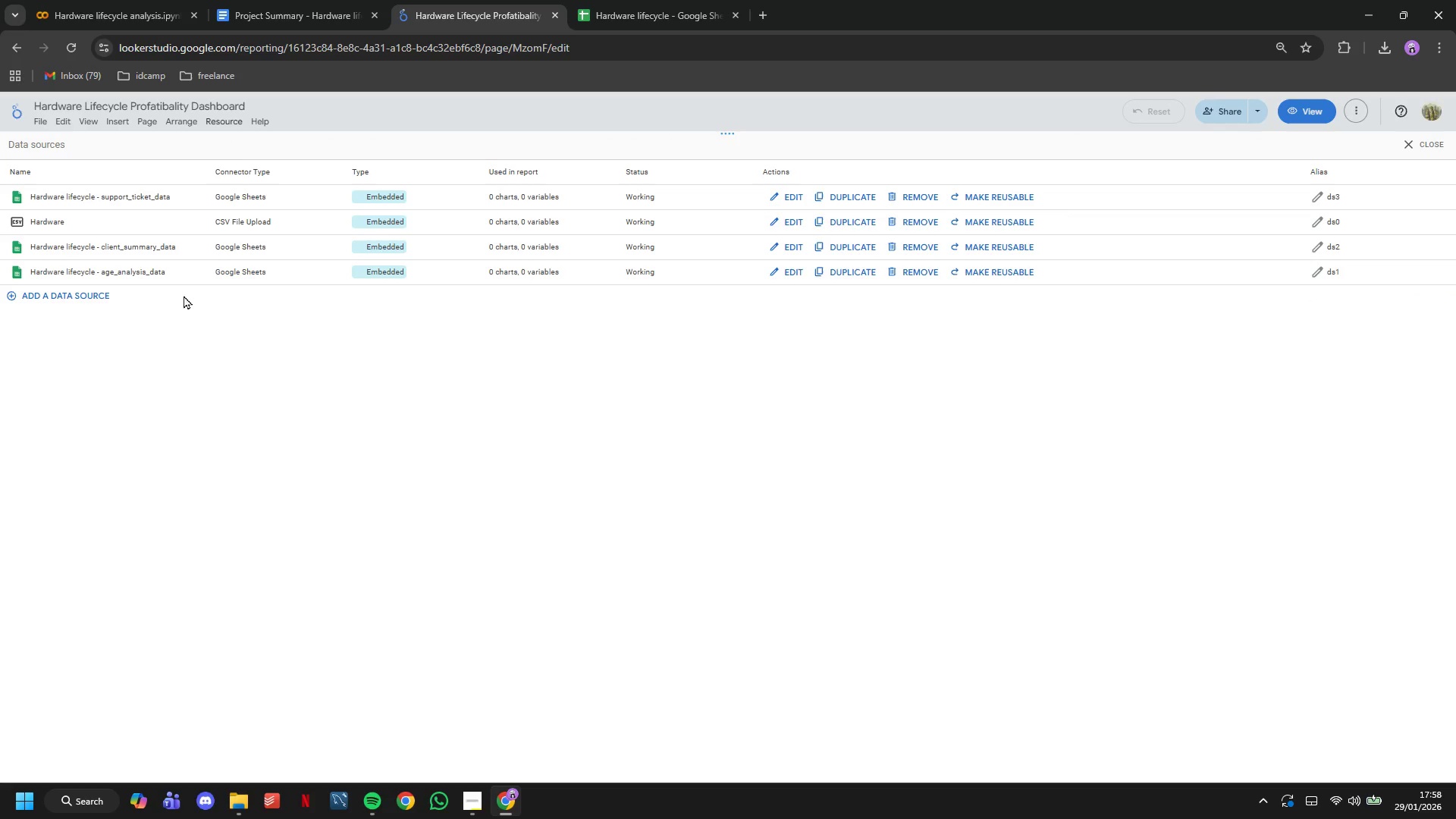 
left_click([105, 292])
 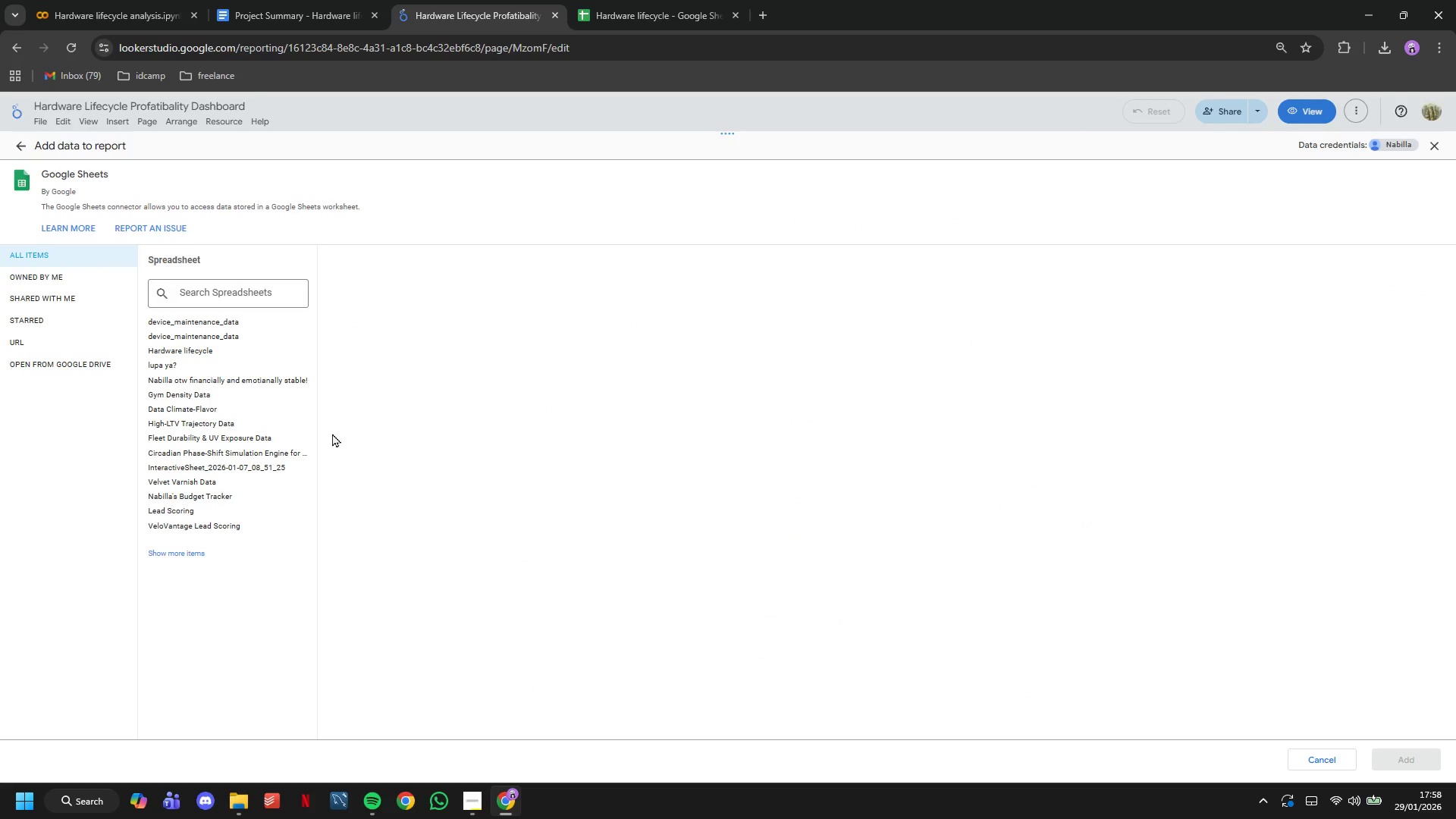 
left_click([232, 320])
 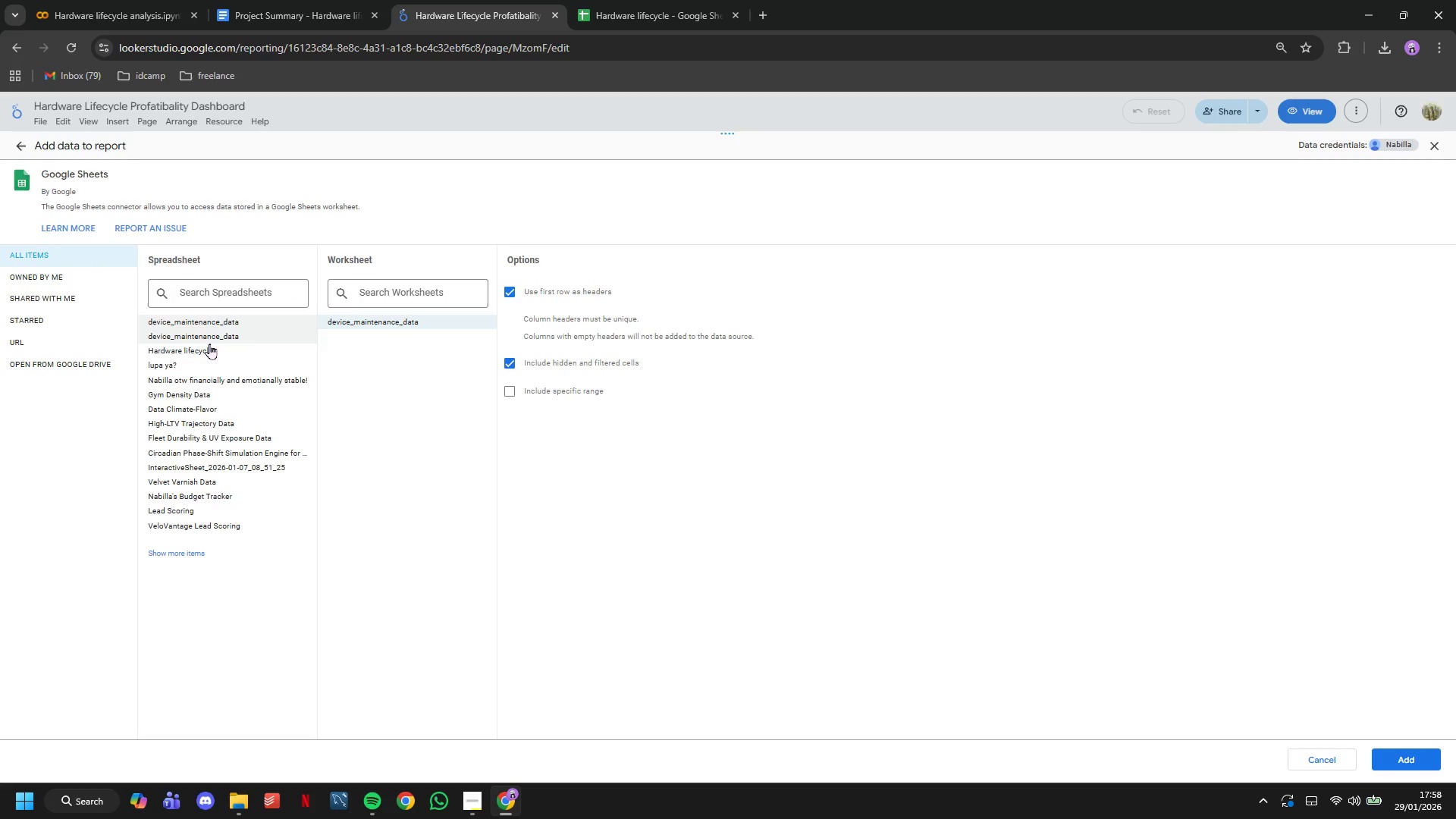 
left_click([206, 347])
 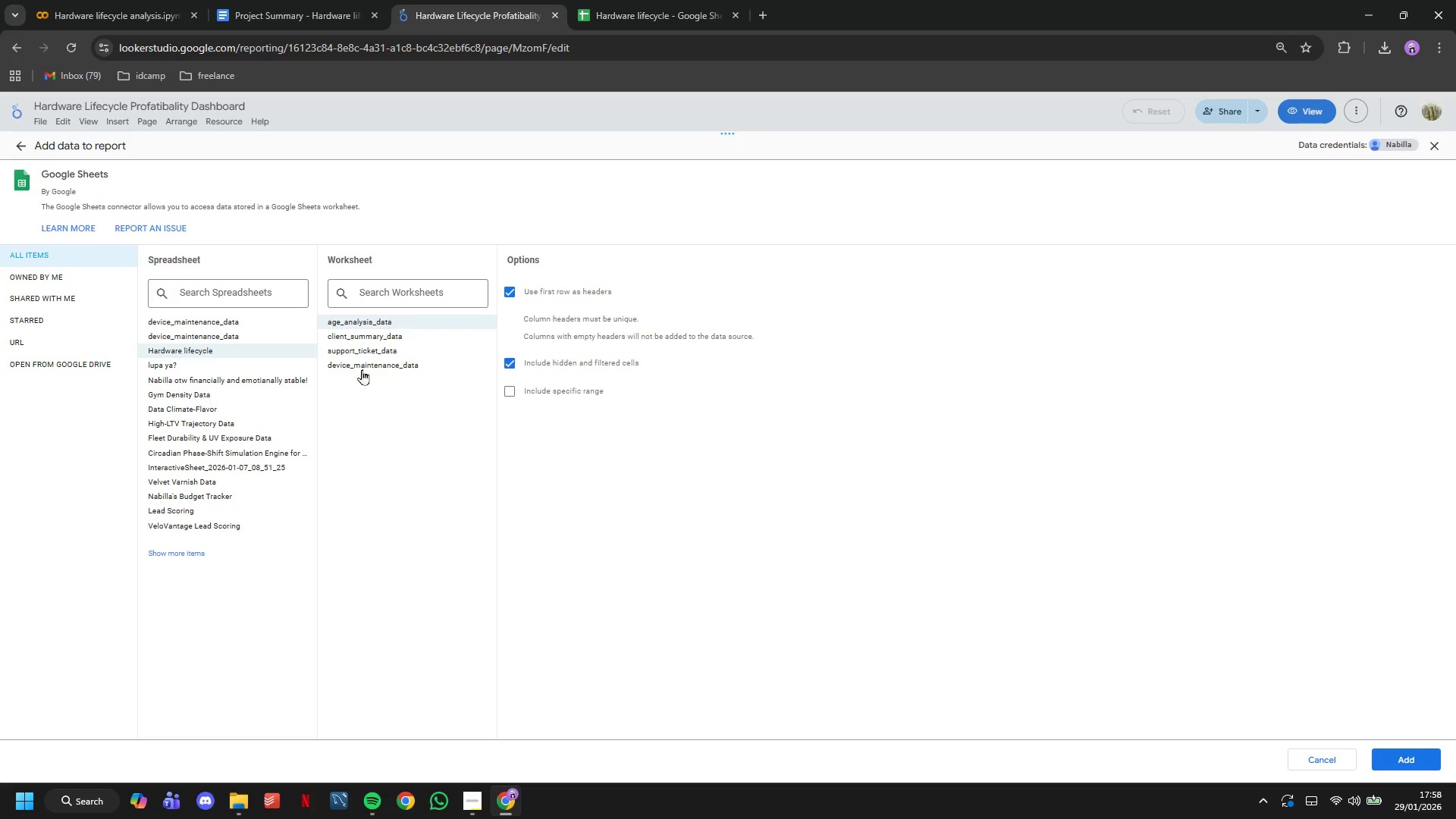 
double_click([362, 364])
 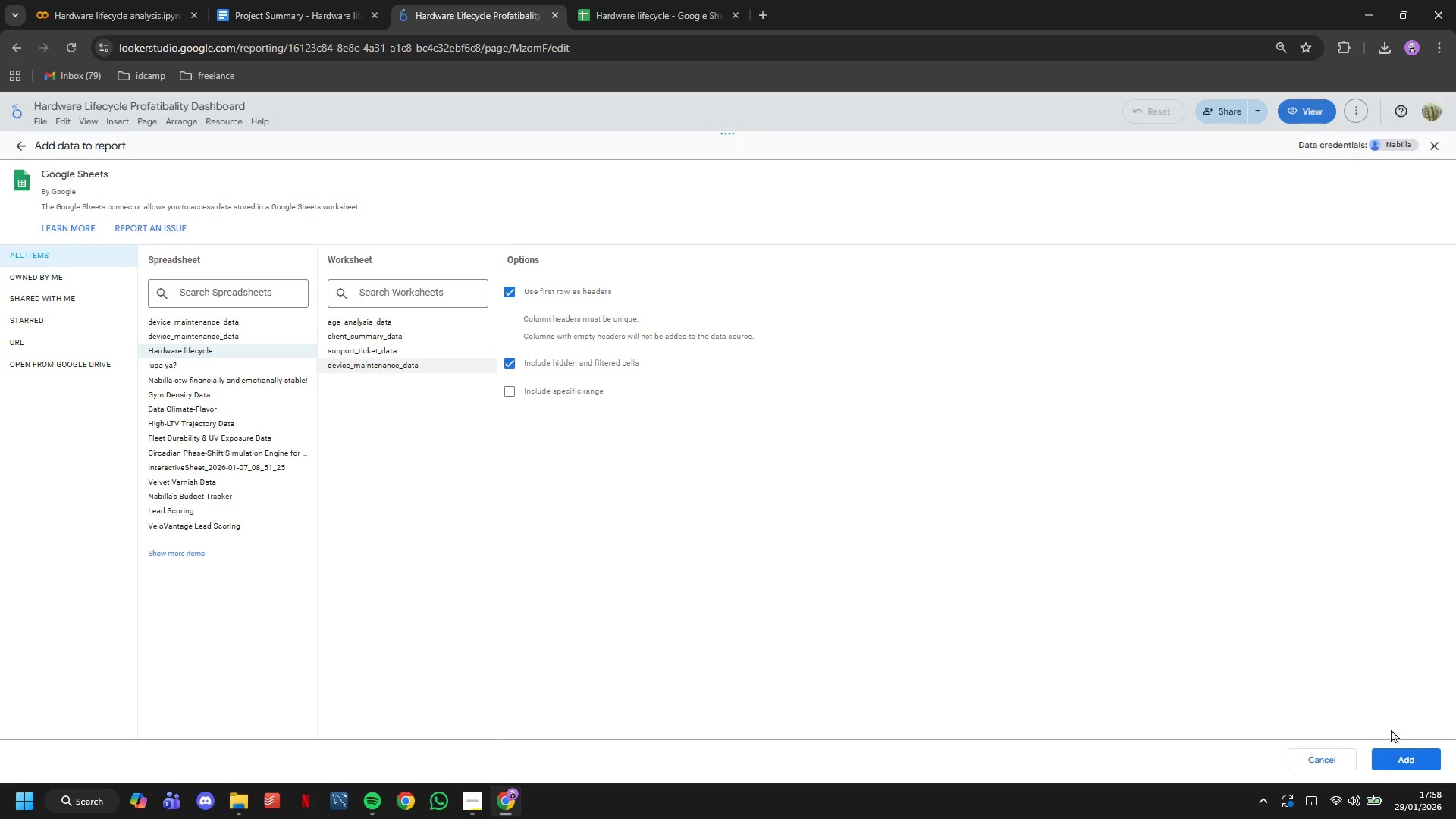 
left_click([1395, 756])
 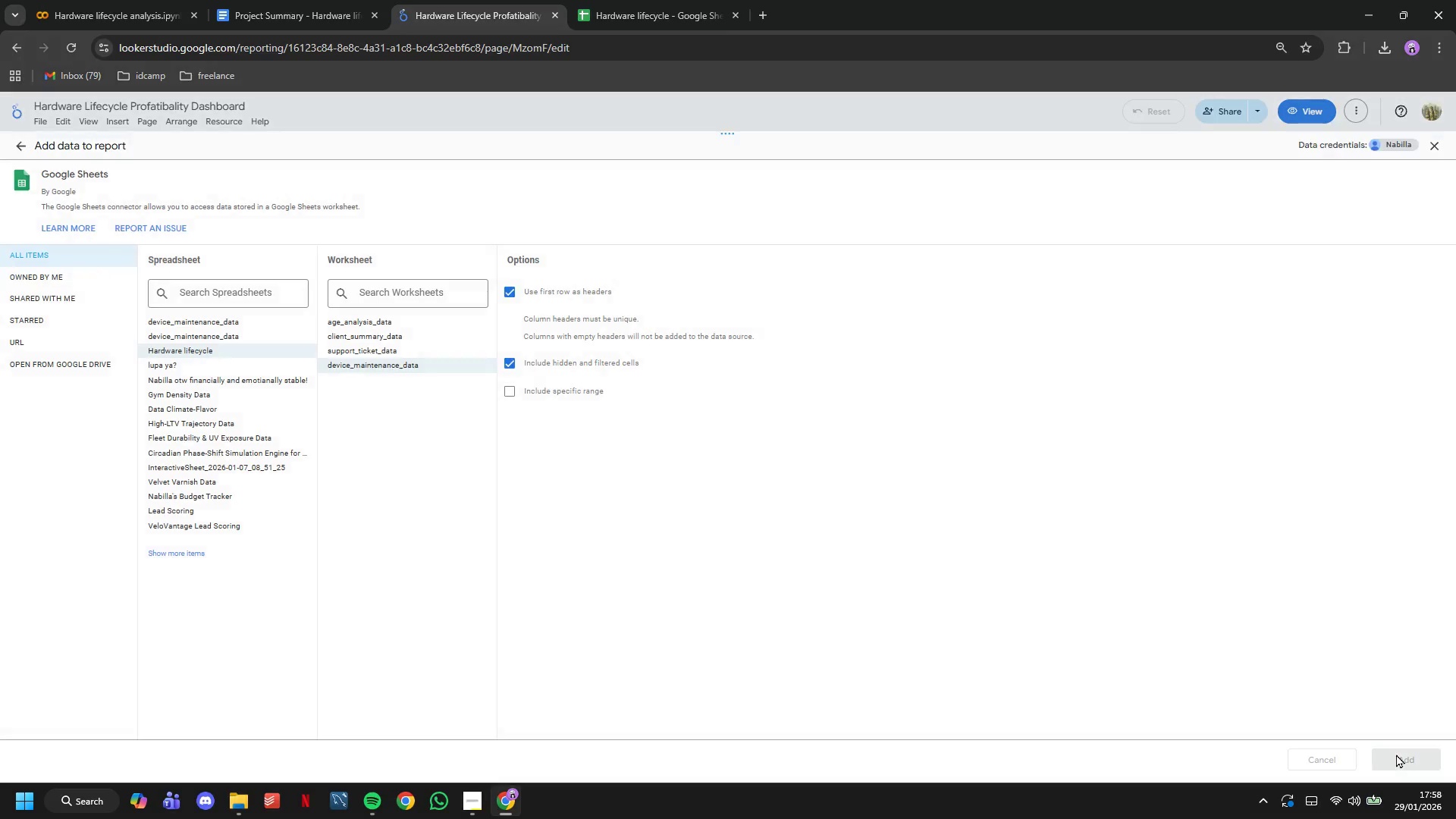 
wait(6.5)
 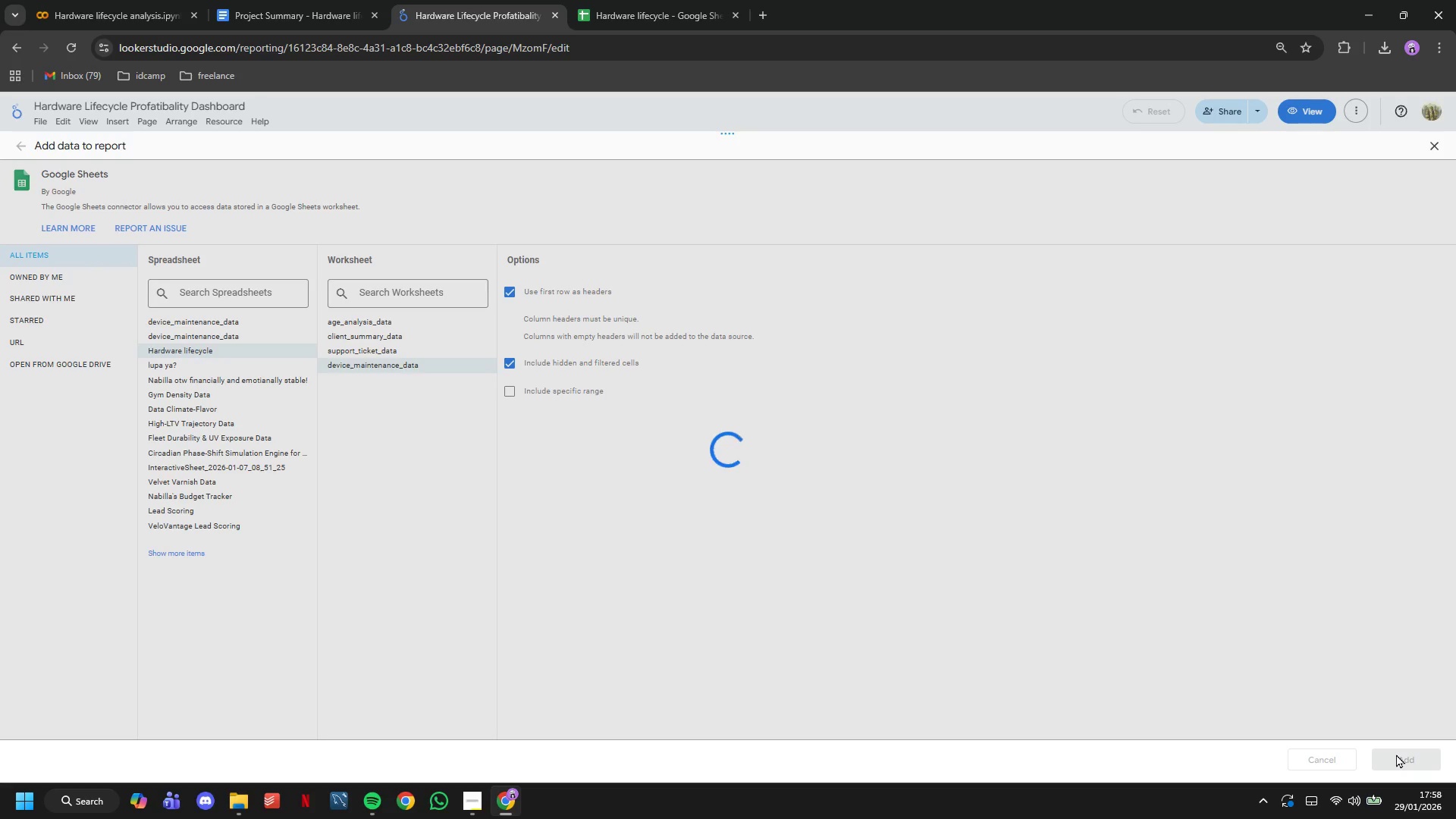 
left_click([848, 516])
 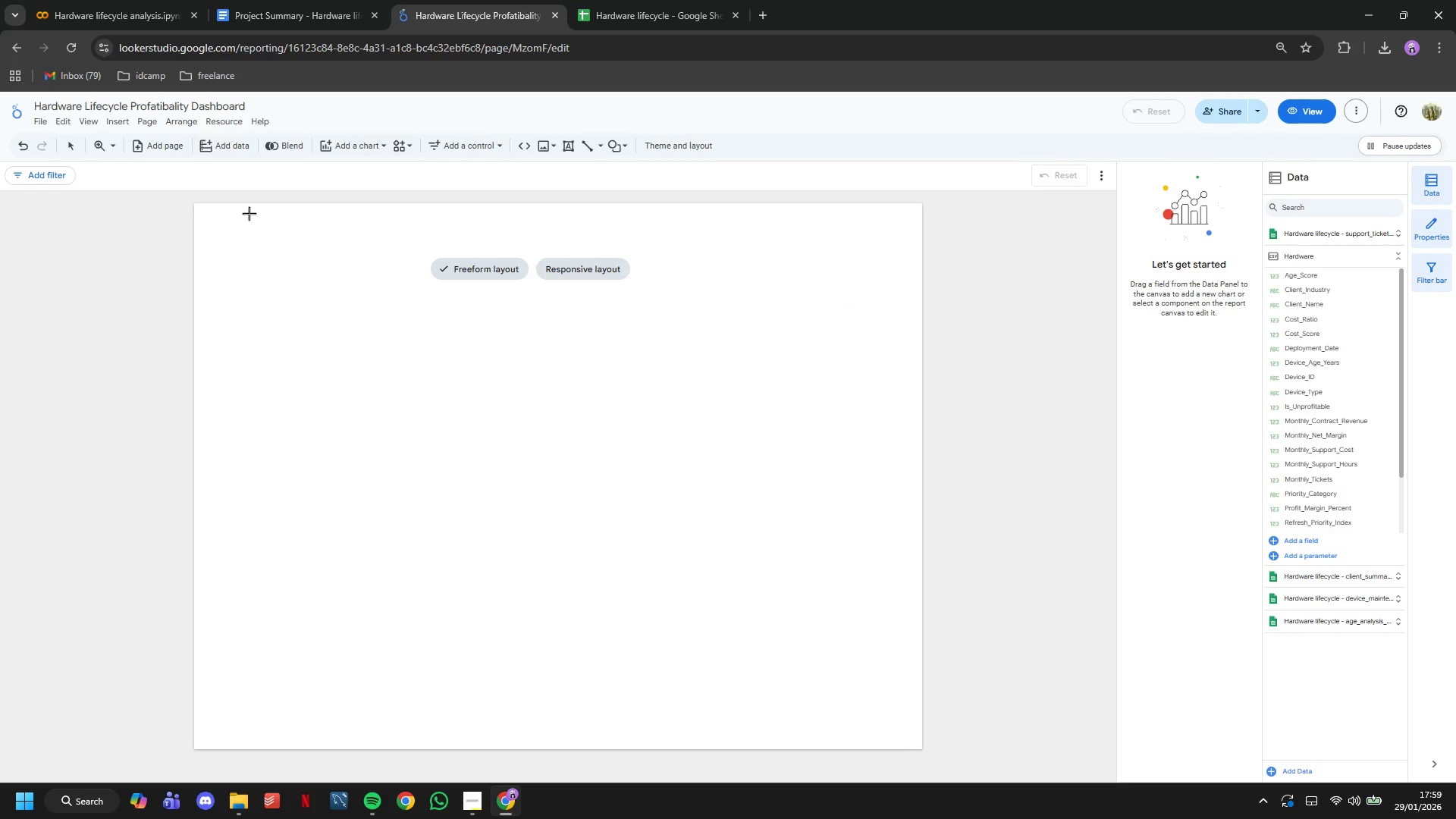 
wait(50.92)
 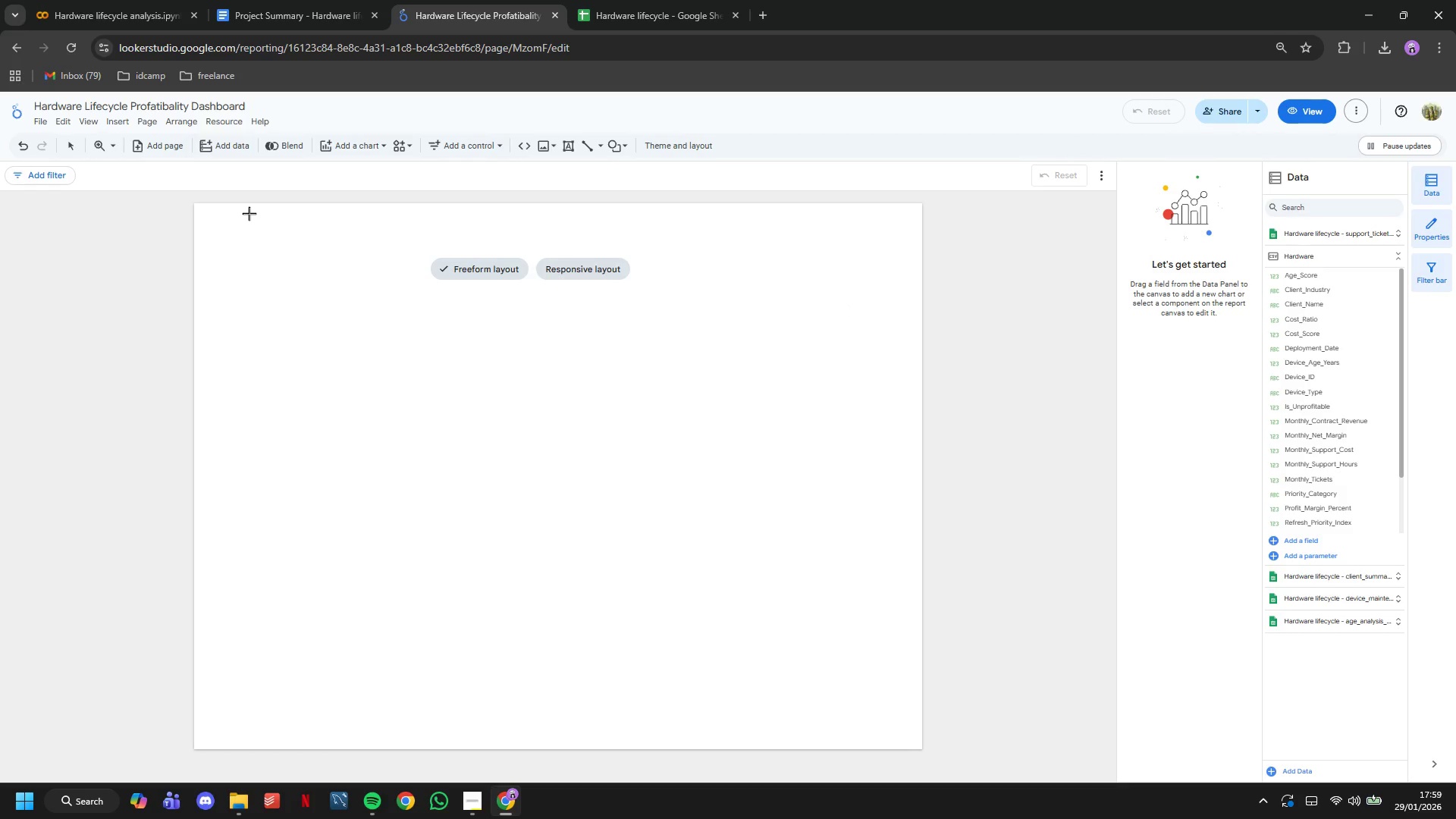 
left_click([365, 149])
 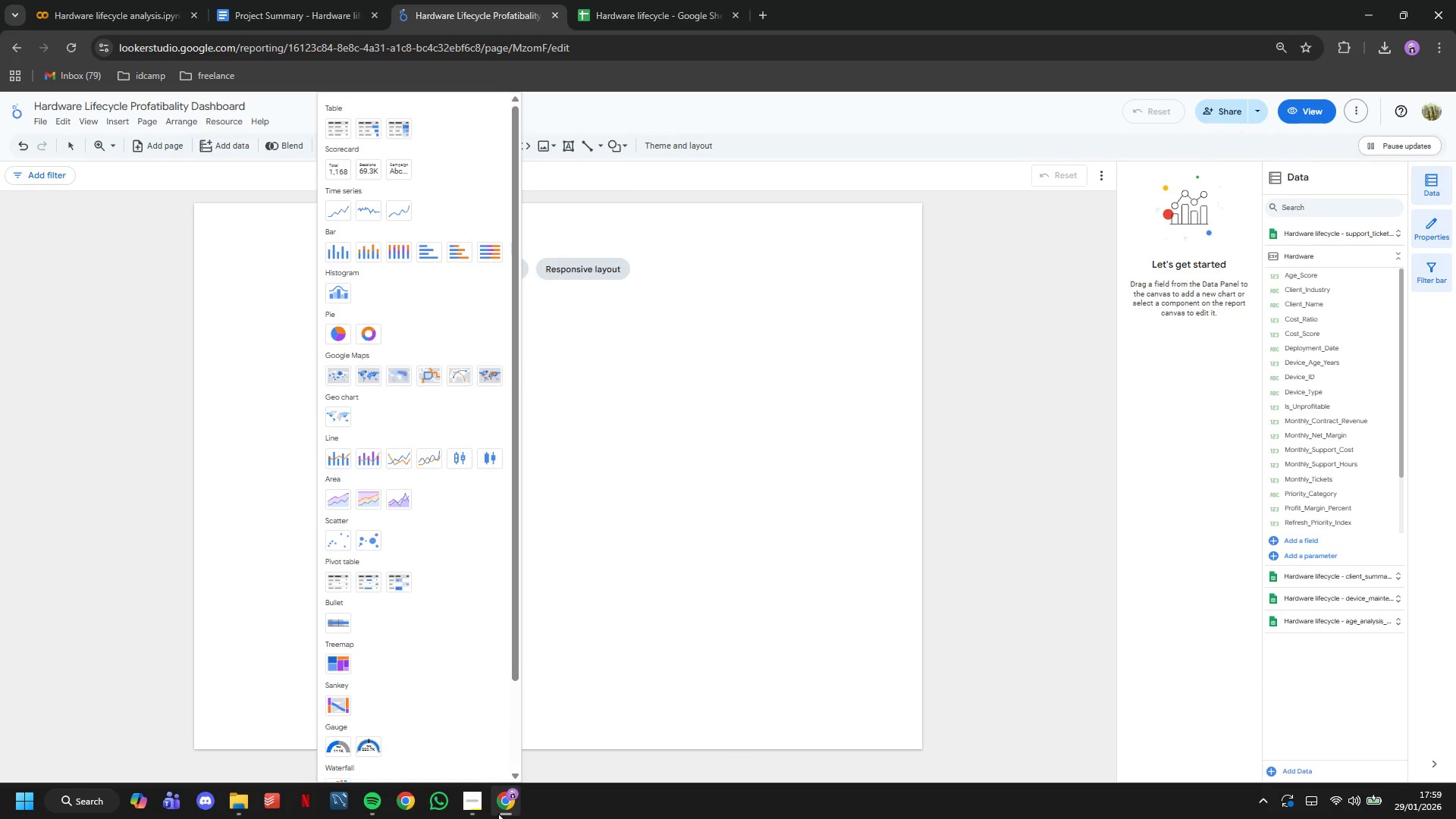 
left_click([466, 800])